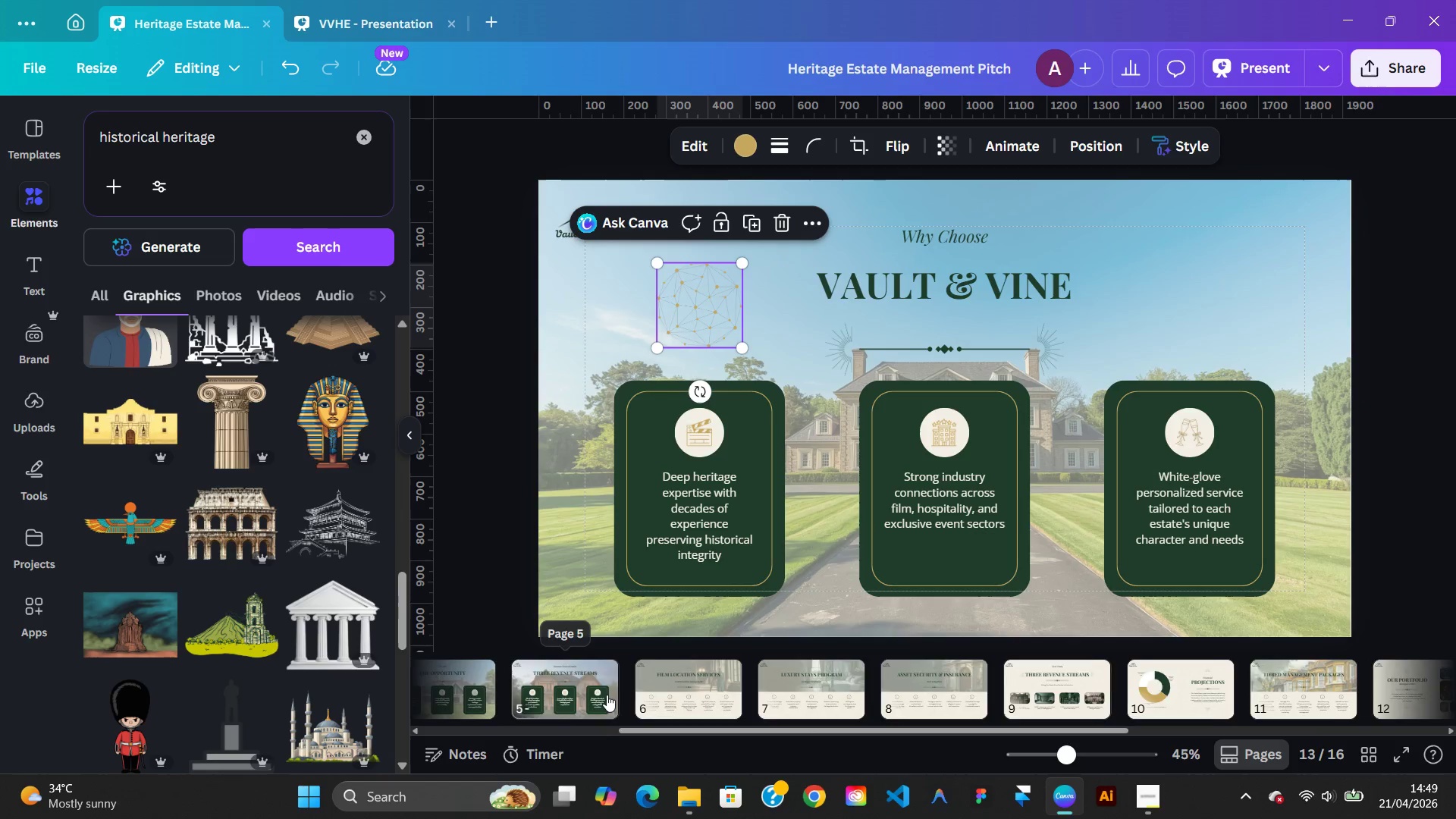 
left_click([607, 695])
 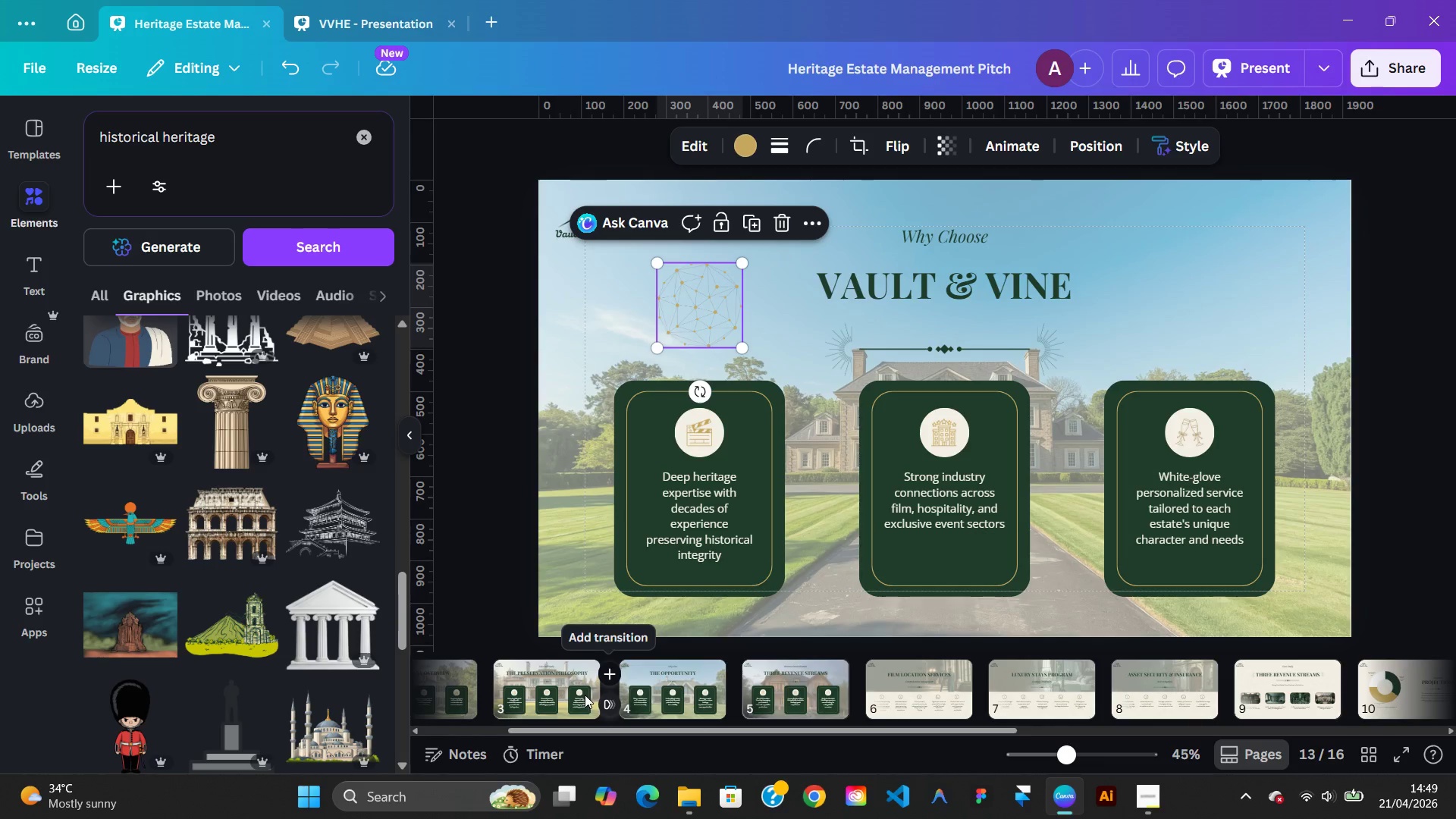 
left_click([585, 695])
 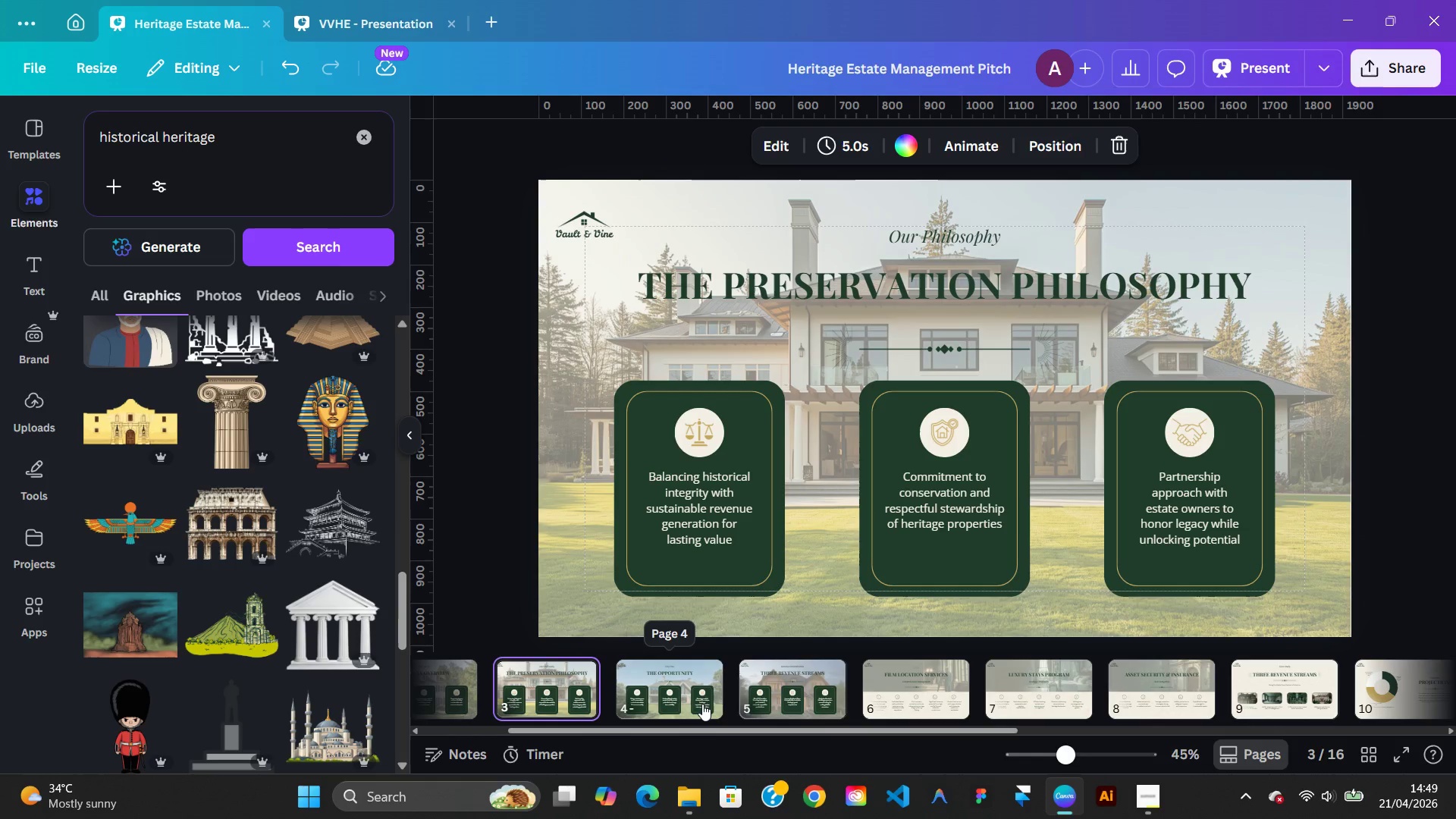 
wait(8.09)
 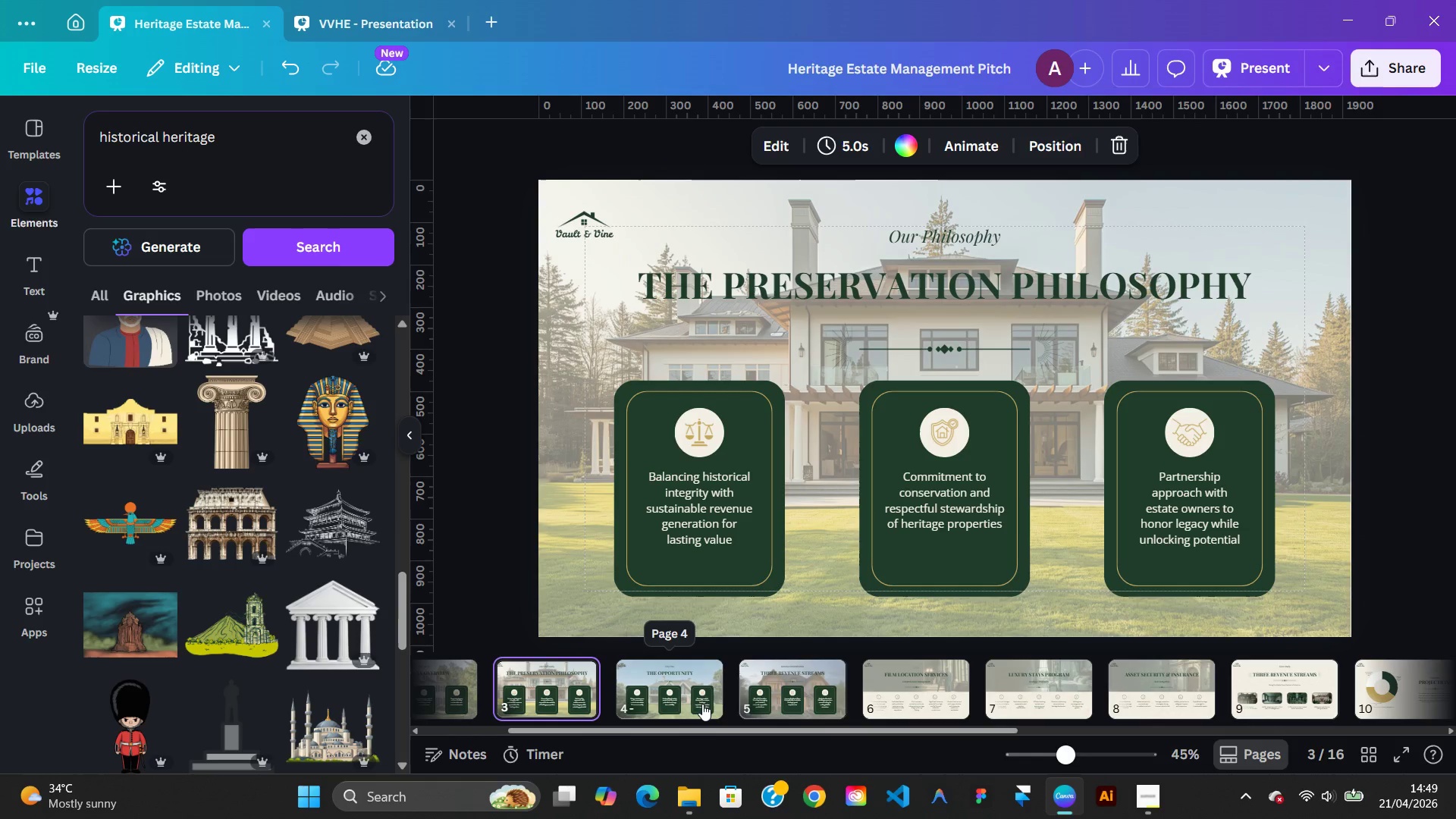 
left_click([954, 685])
 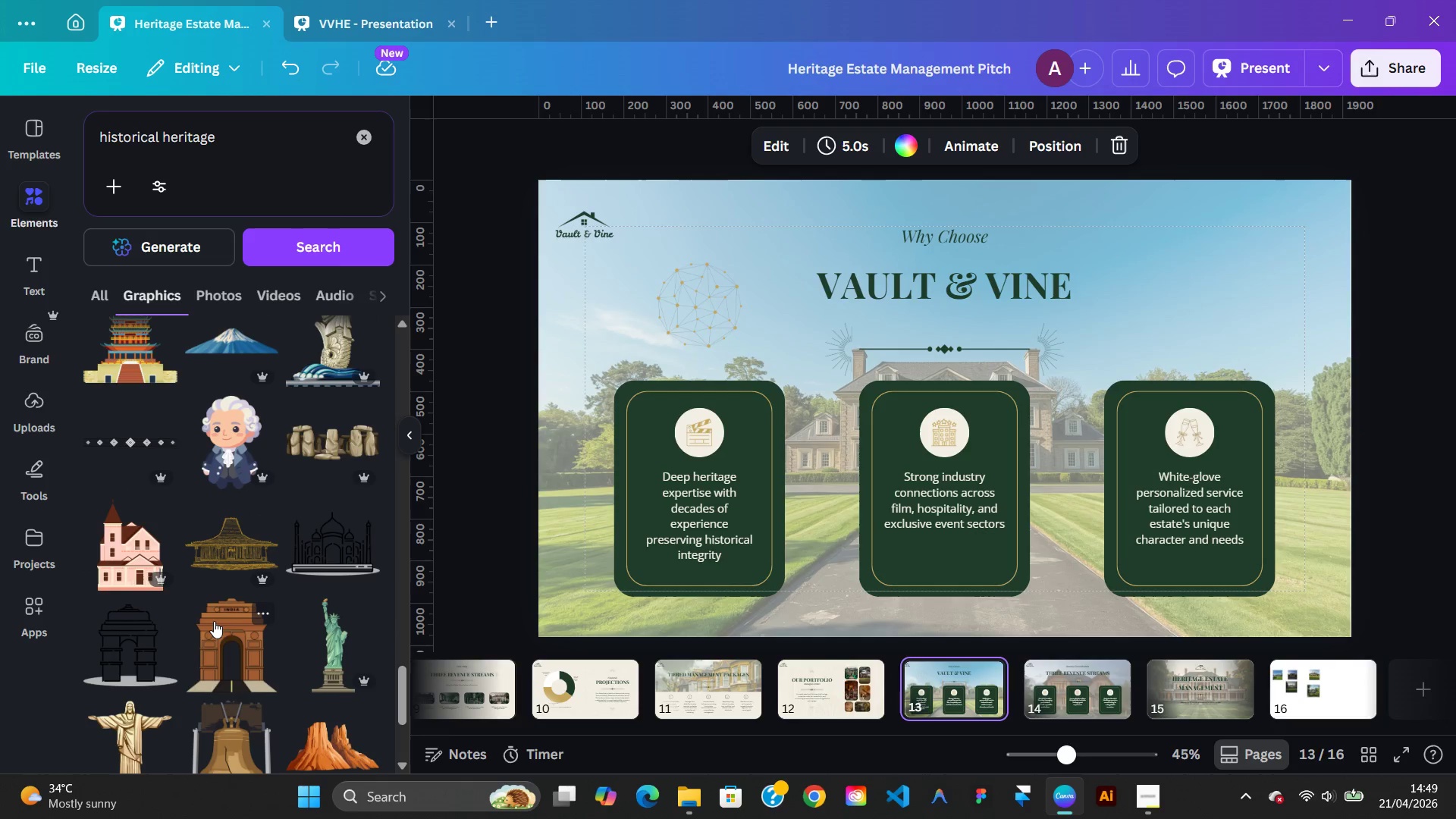 
wait(12.81)
 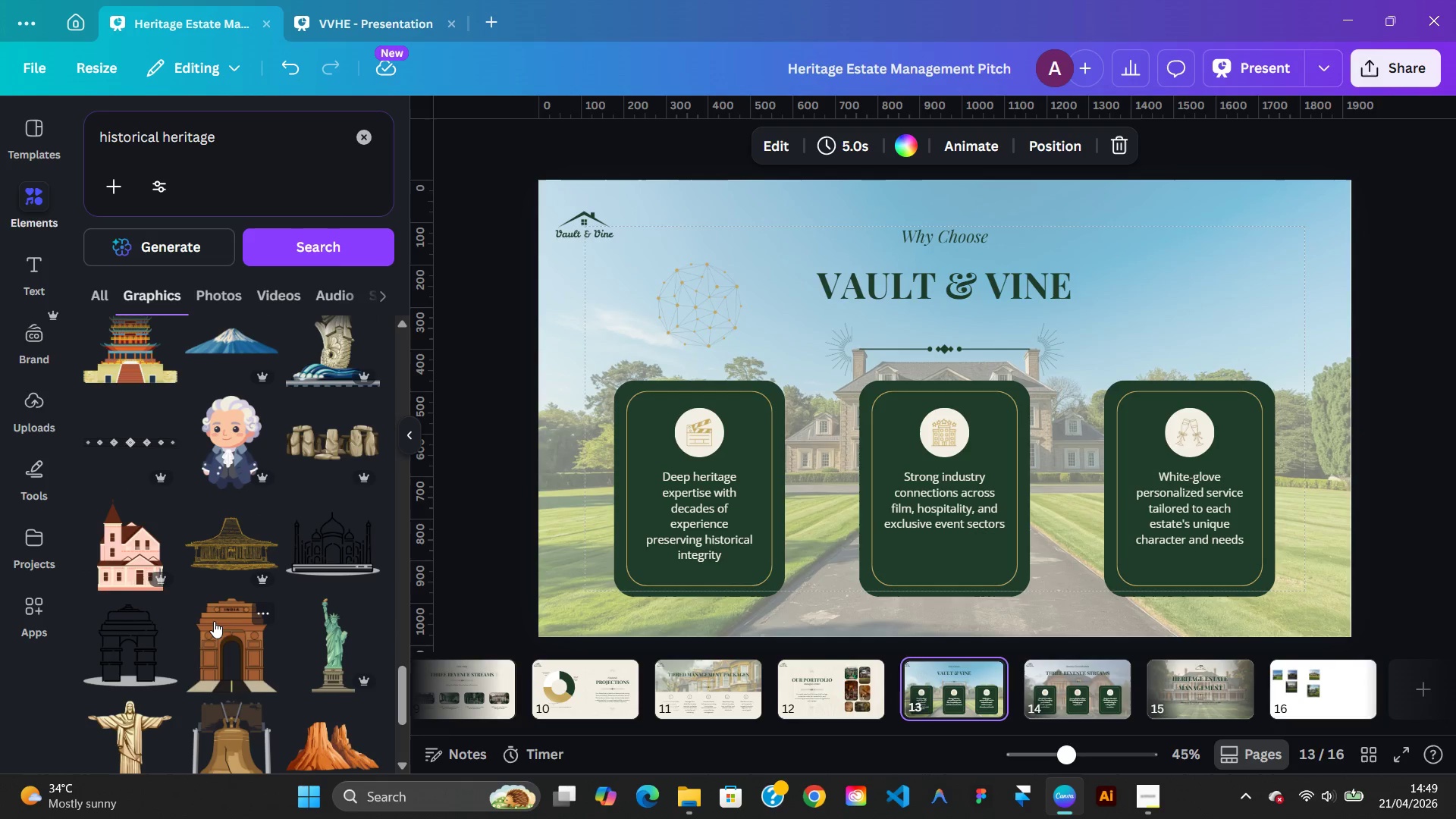 
left_click([145, 673])
 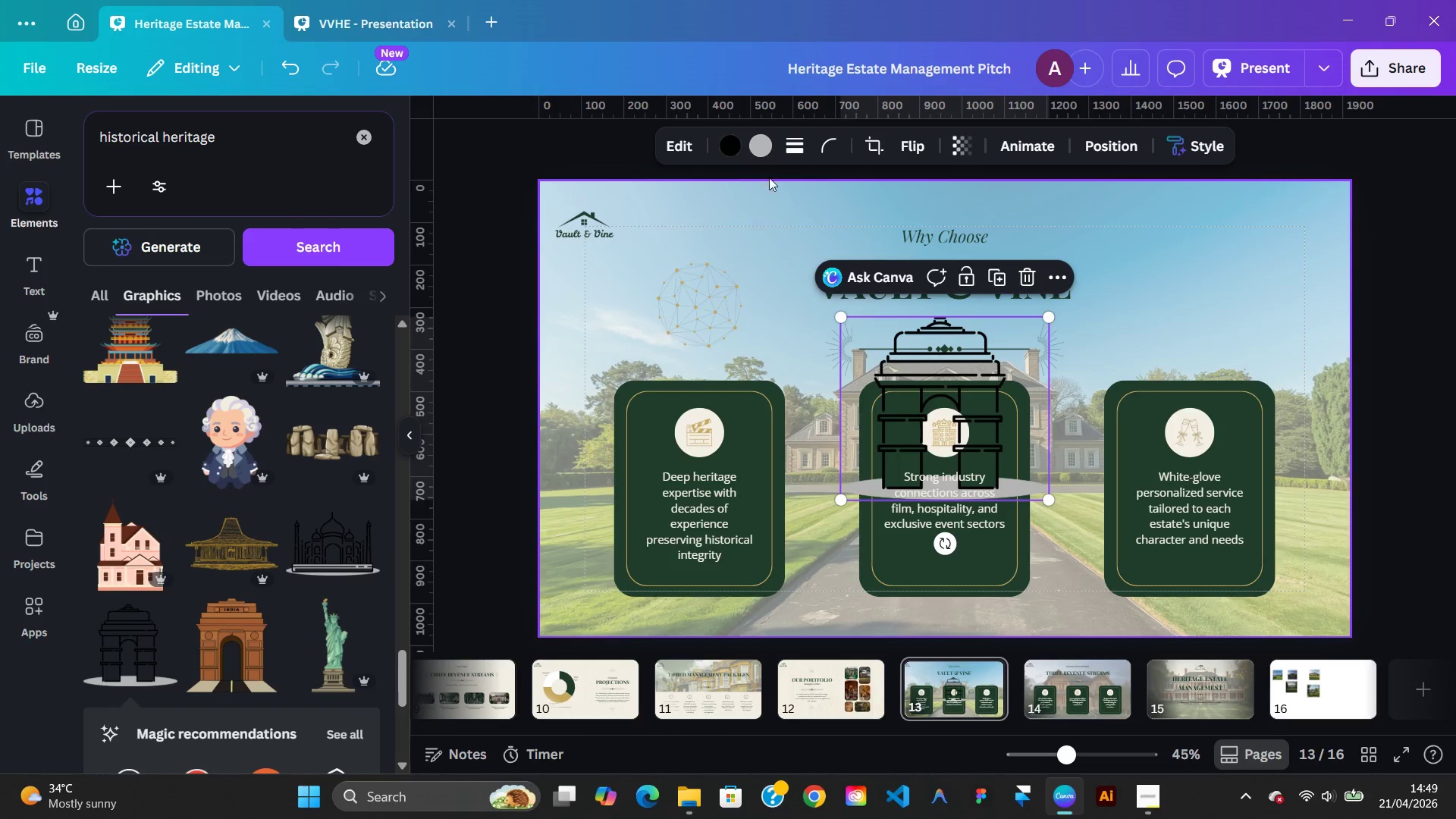 
left_click([730, 144])
 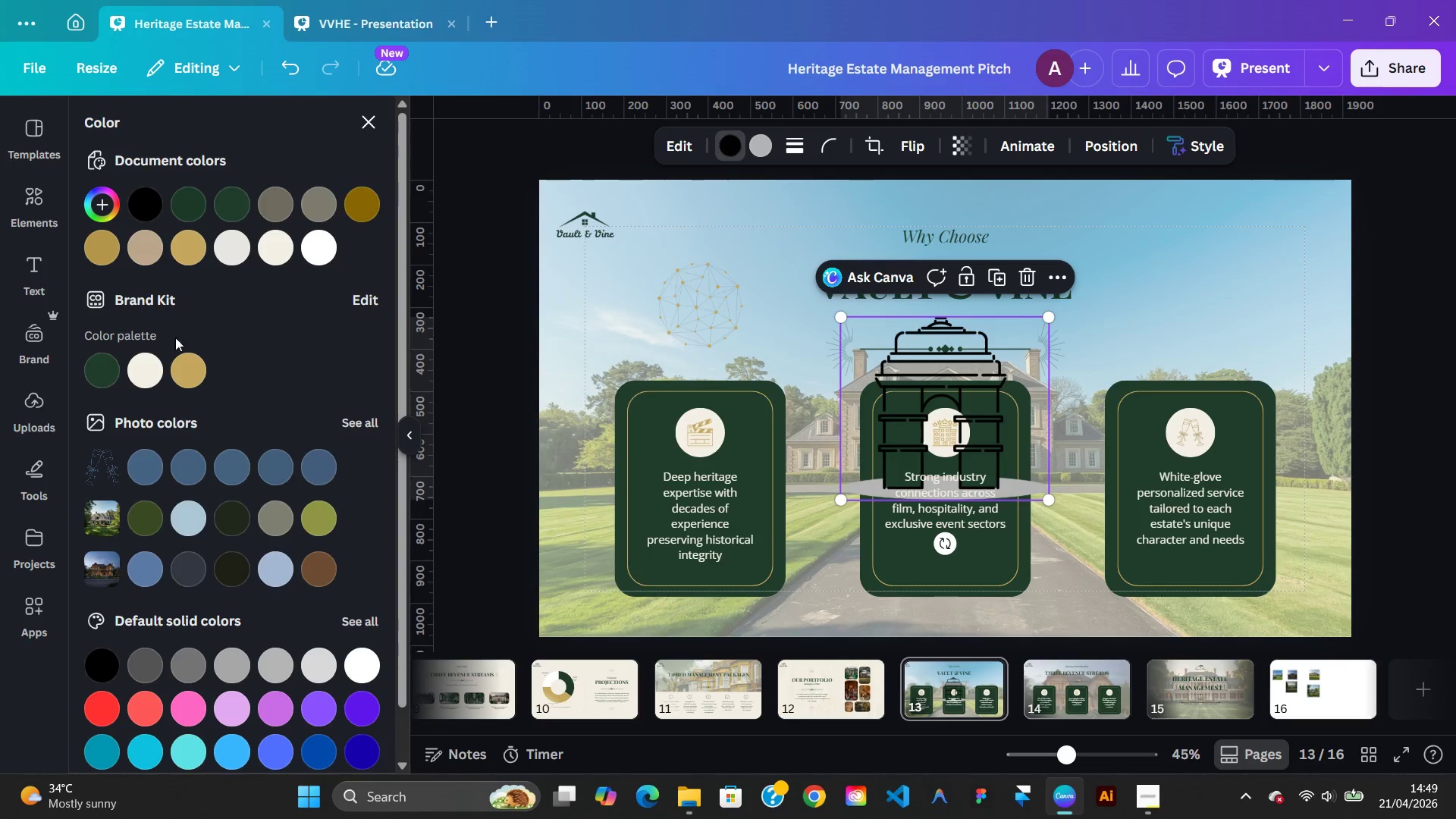 
left_click([186, 355])
 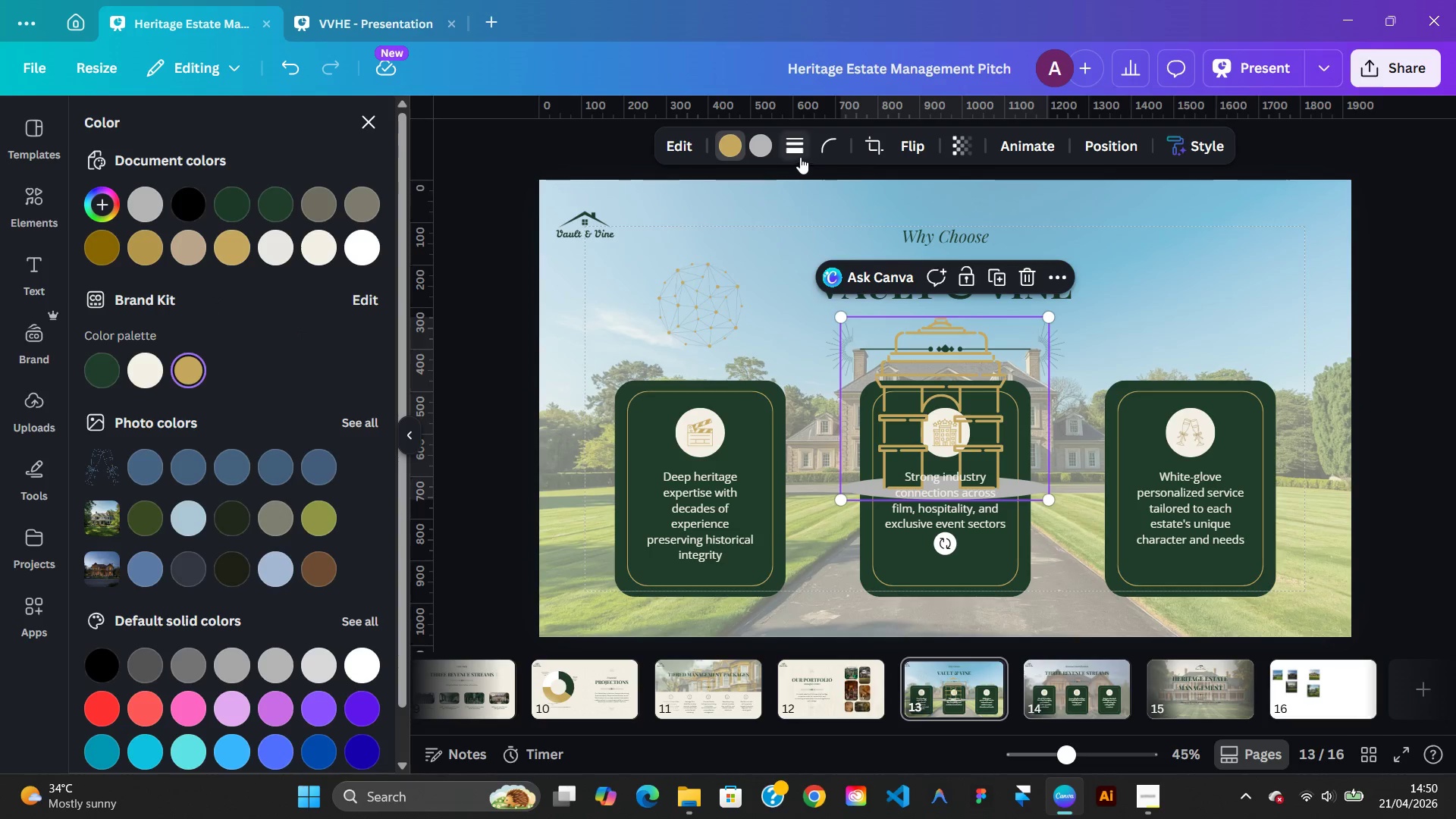 
left_click([767, 147])
 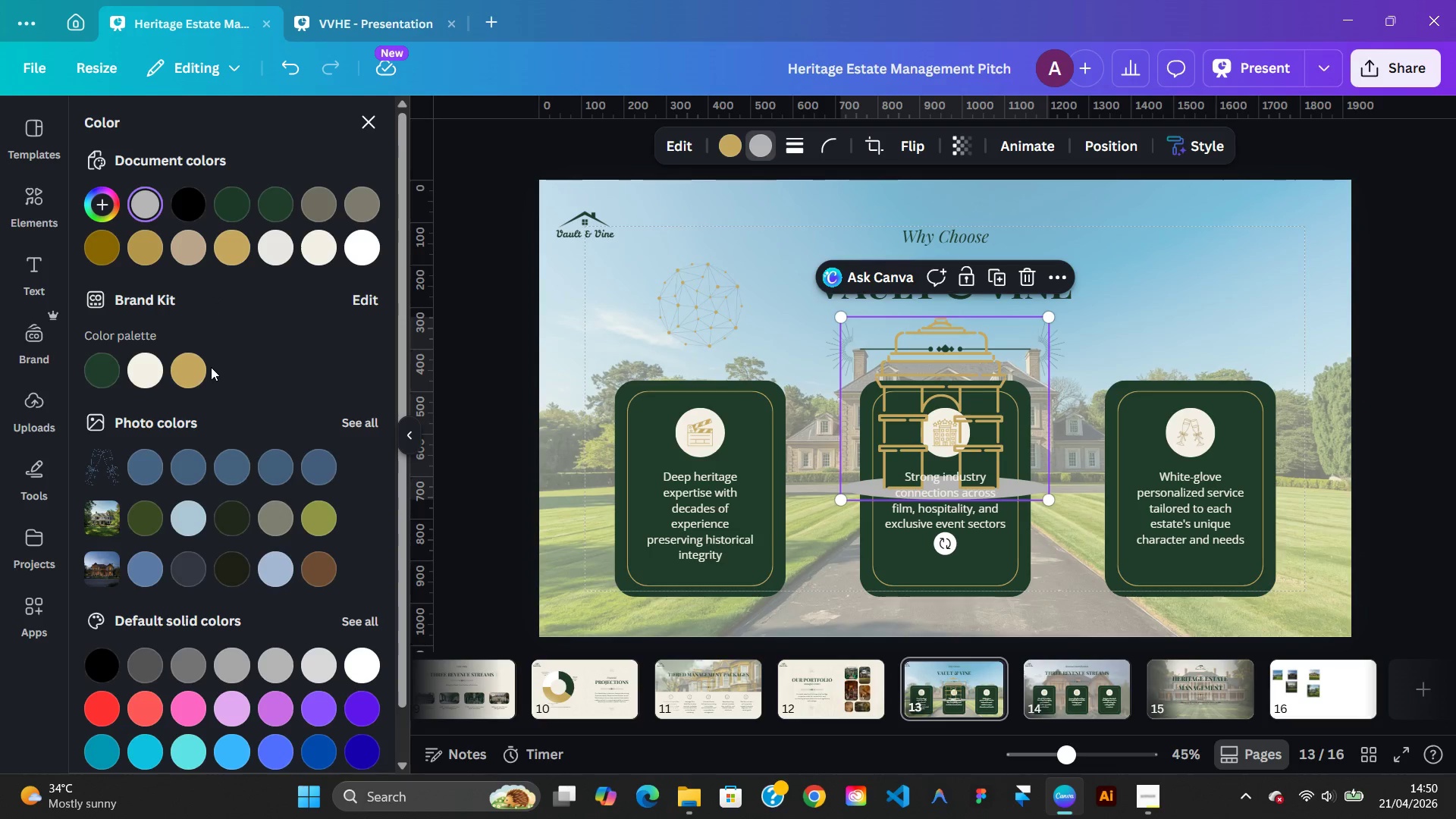 
left_click([188, 375])
 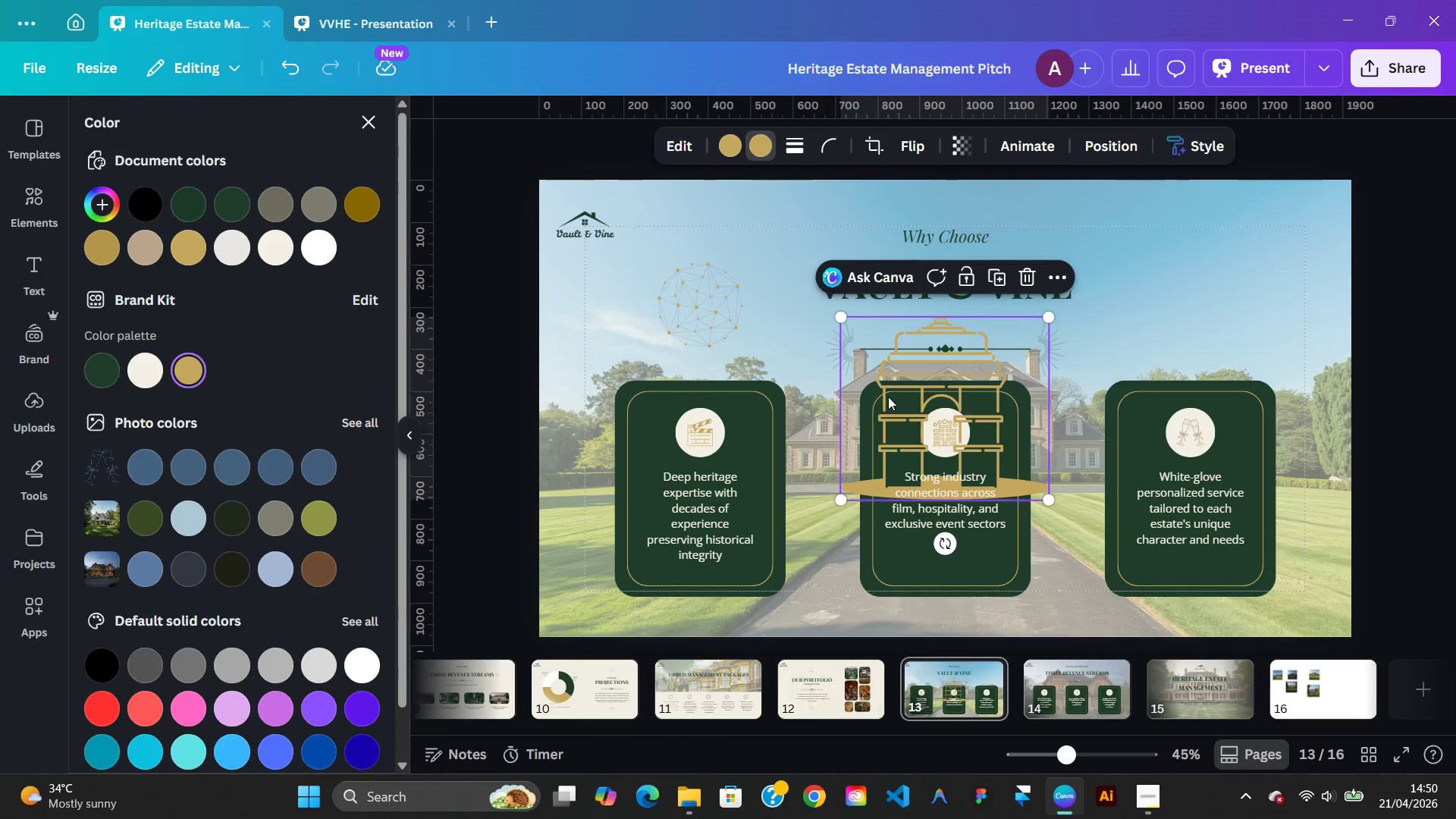 
left_click_drag(start_coordinate=[888, 397], to_coordinate=[570, 340])
 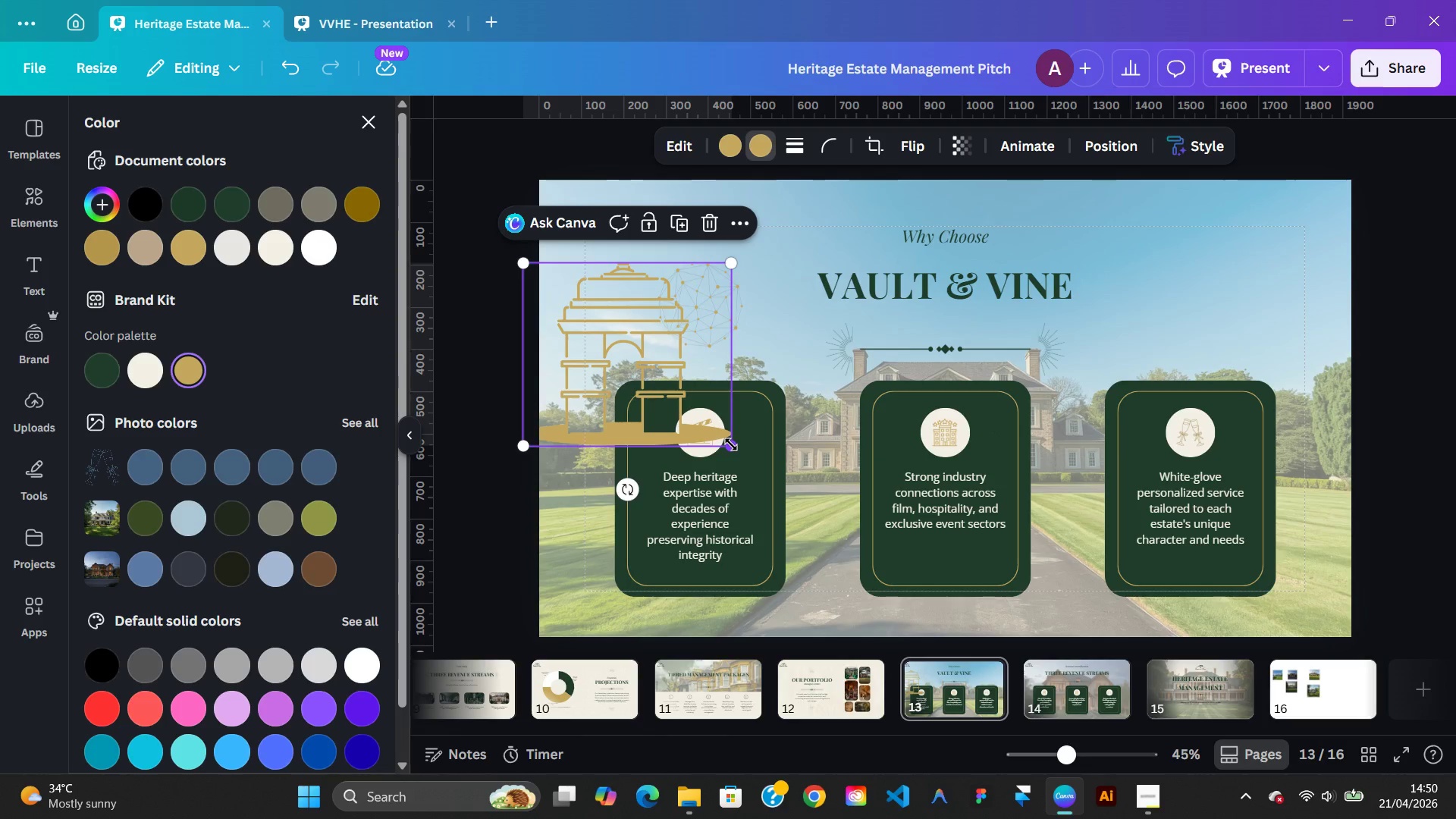 
hold_key(key=ControlLeft, duration=2.11)
left_click_drag(start_coordinate=[731, 444], to_coordinate=[637, 360])
 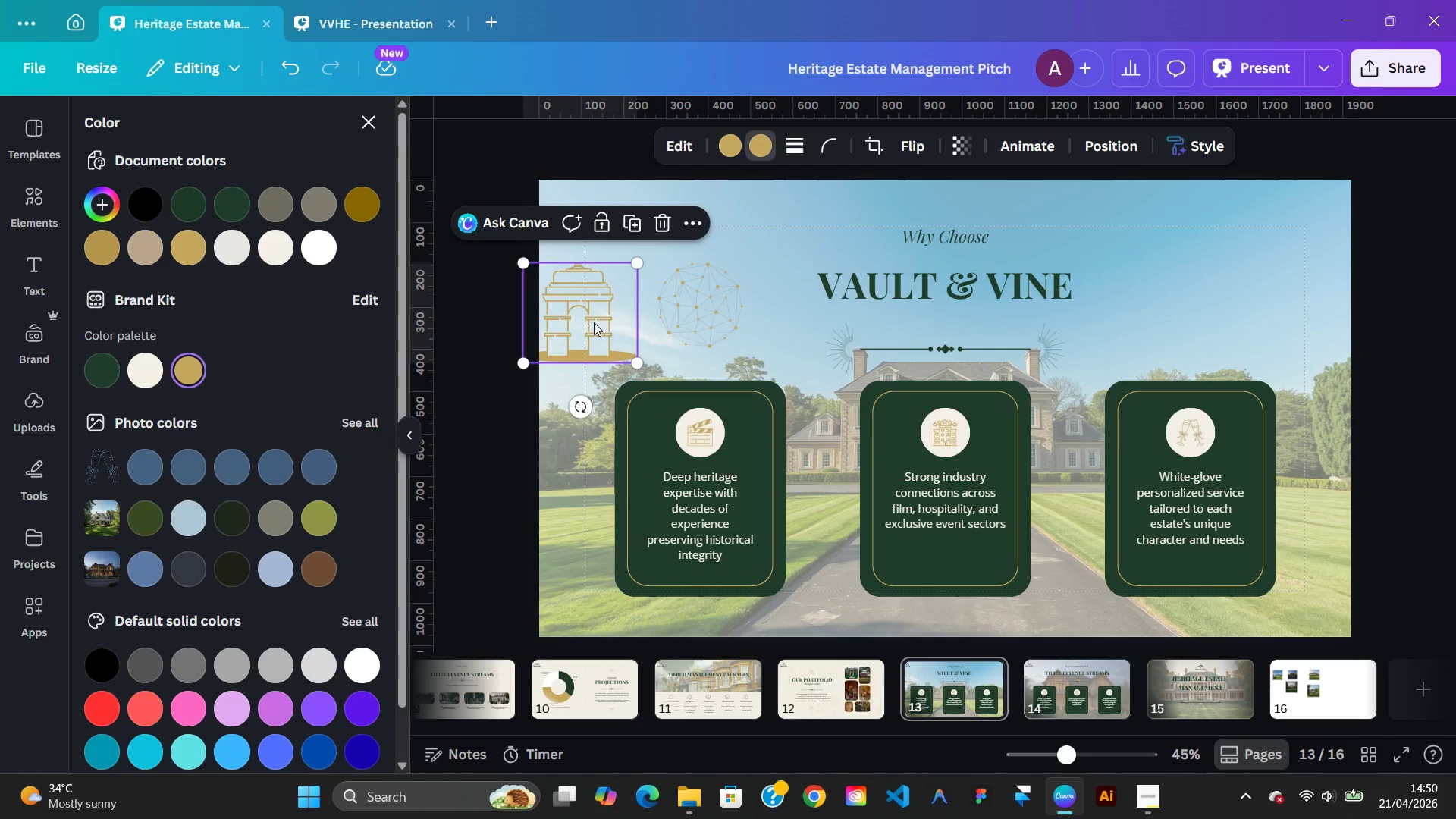 
left_click_drag(start_coordinate=[594, 322], to_coordinate=[607, 320])
 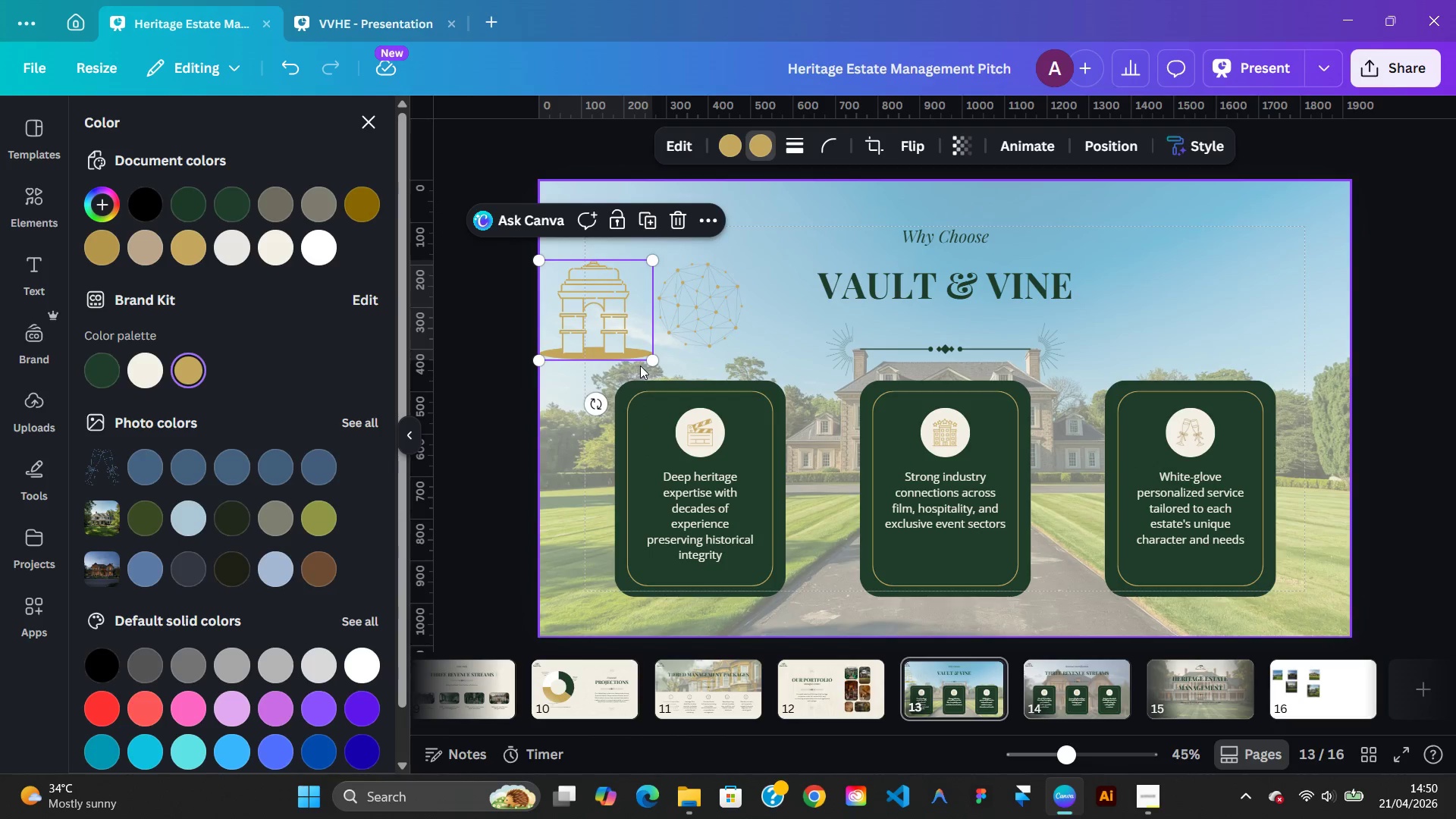 
left_click([376, 130])
 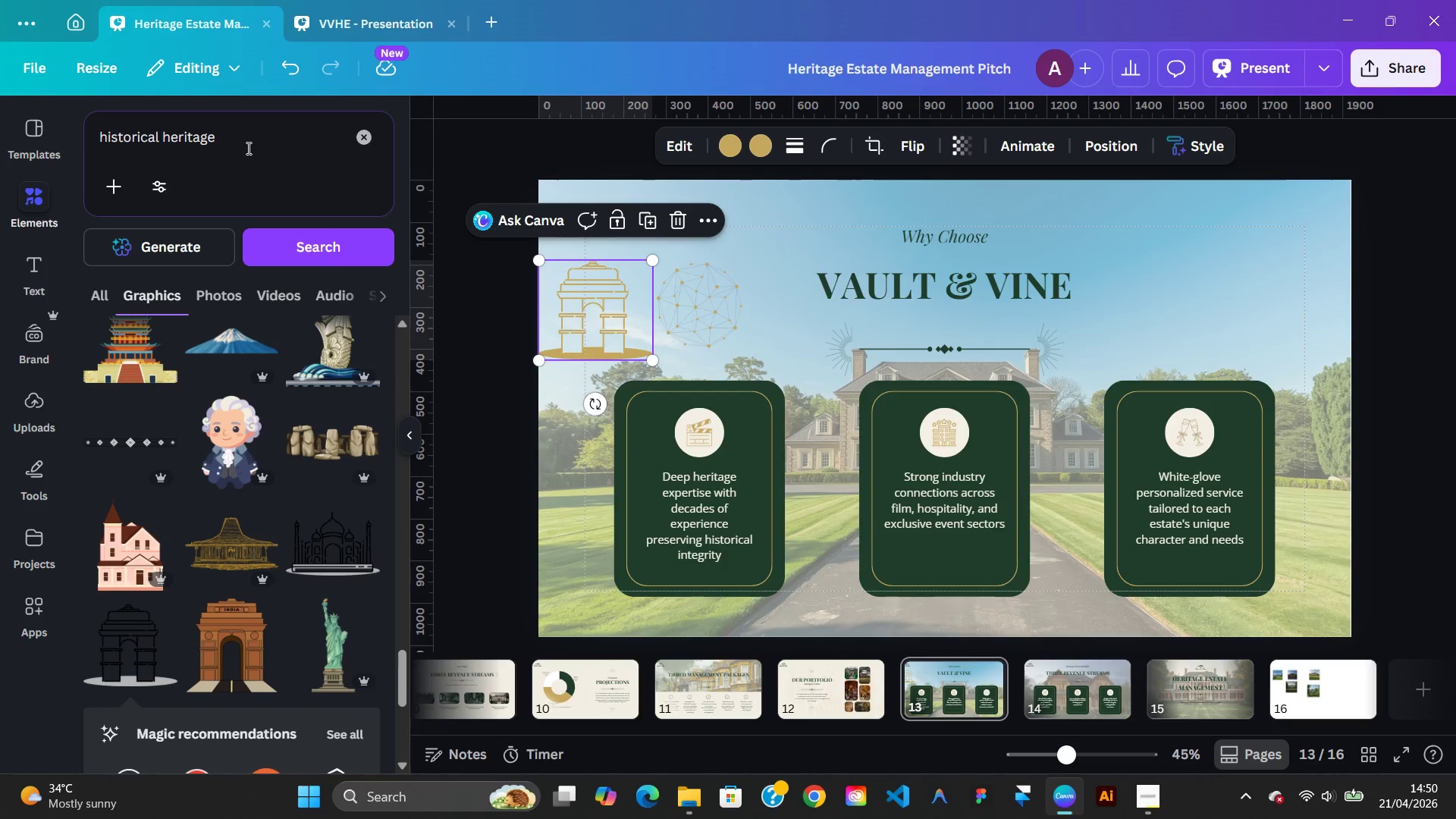 
left_click([244, 139])
 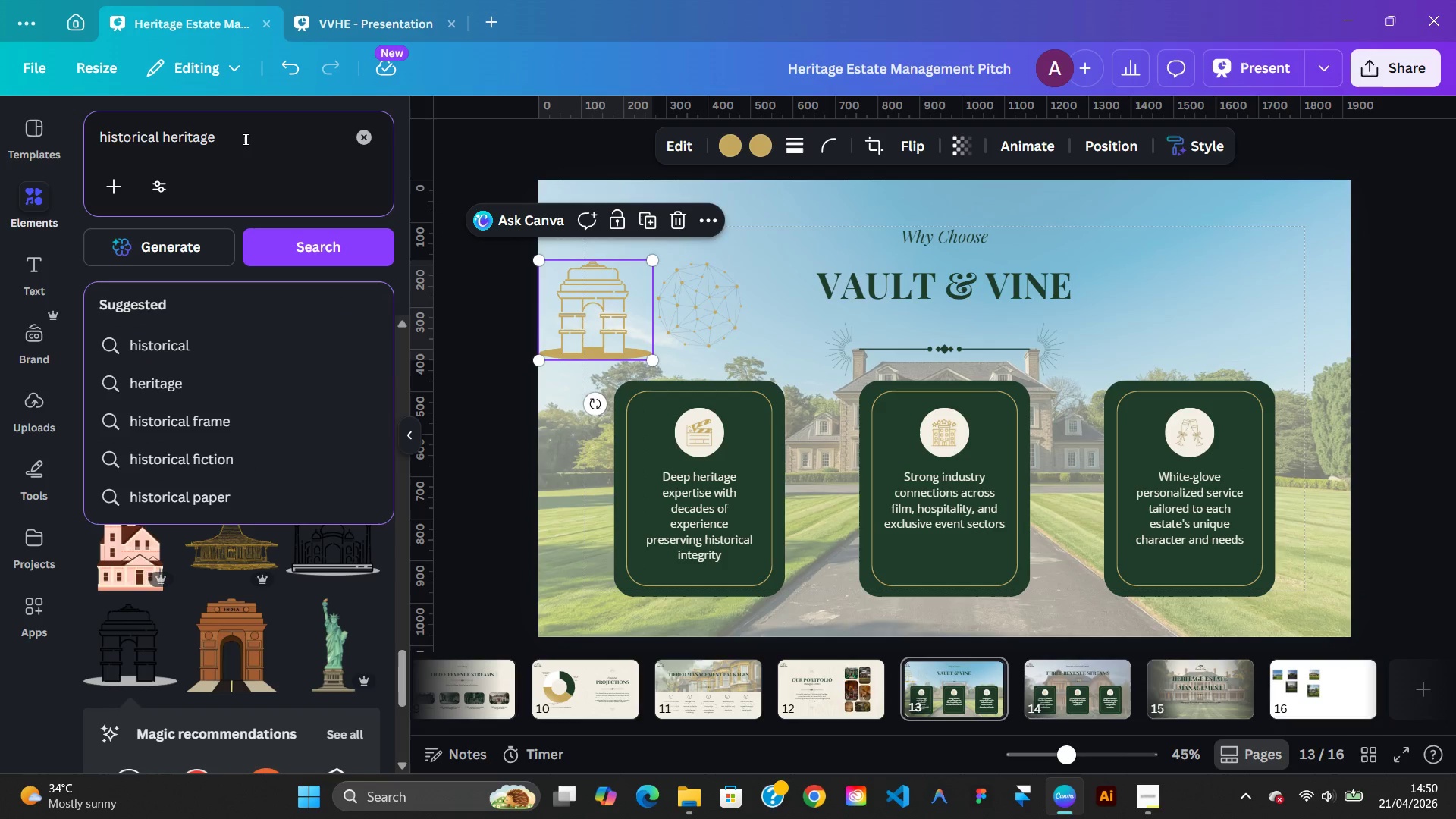 
hold_key(key=Backspace, duration=1.22)
 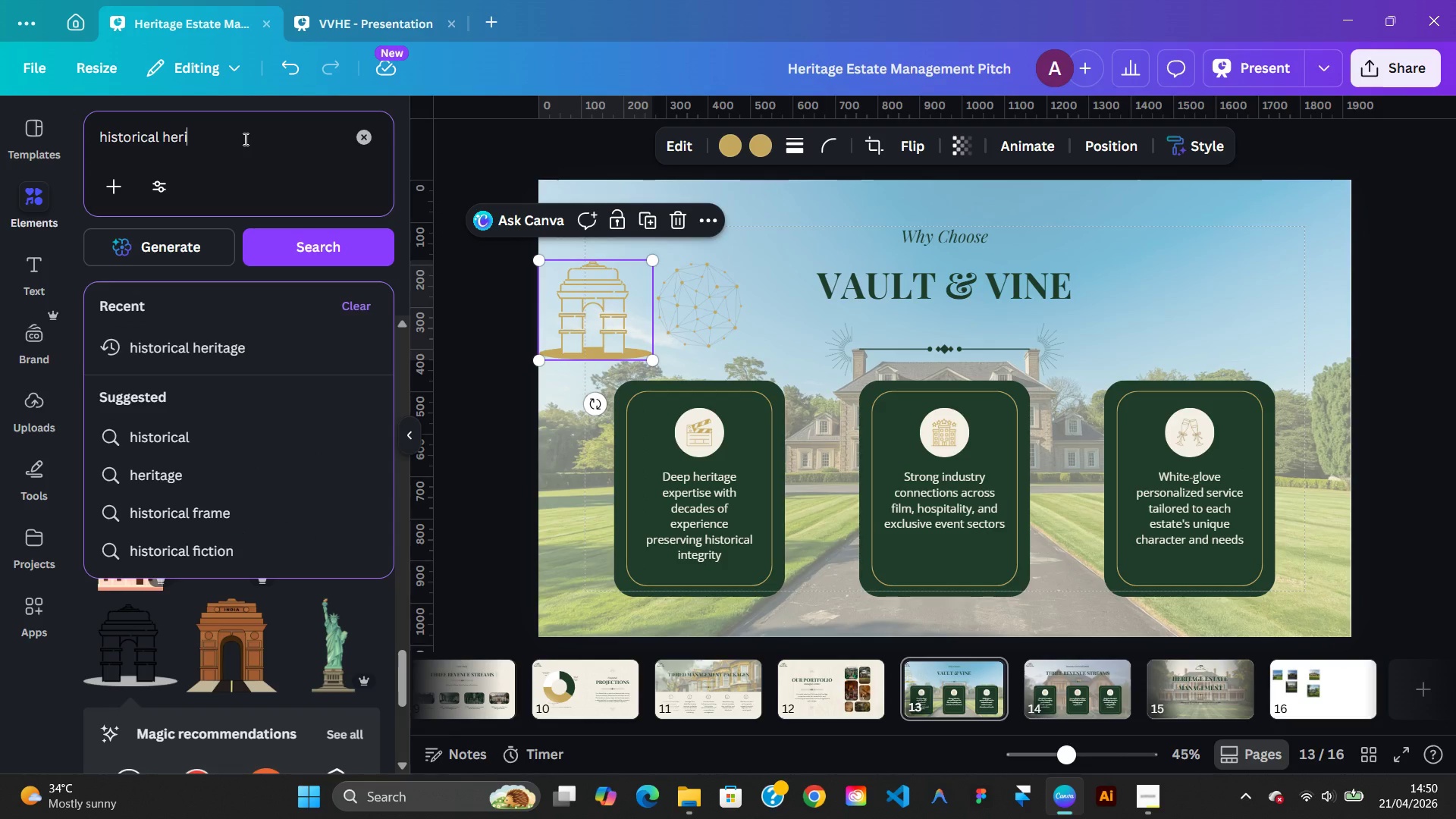 
key(Backspace)
key(Backspace)
type(wite-glove personalized service)
 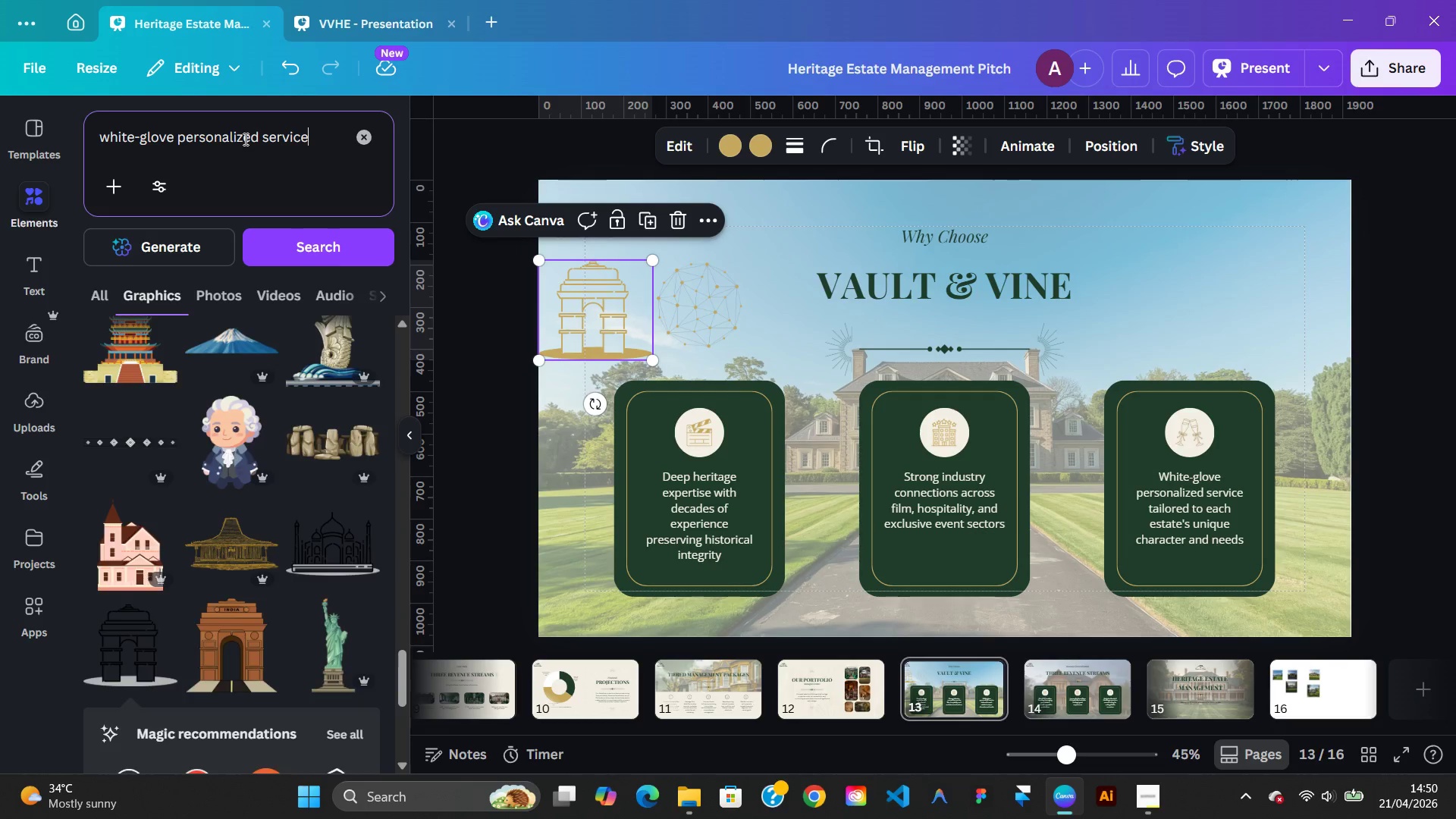 
key(Enter)
 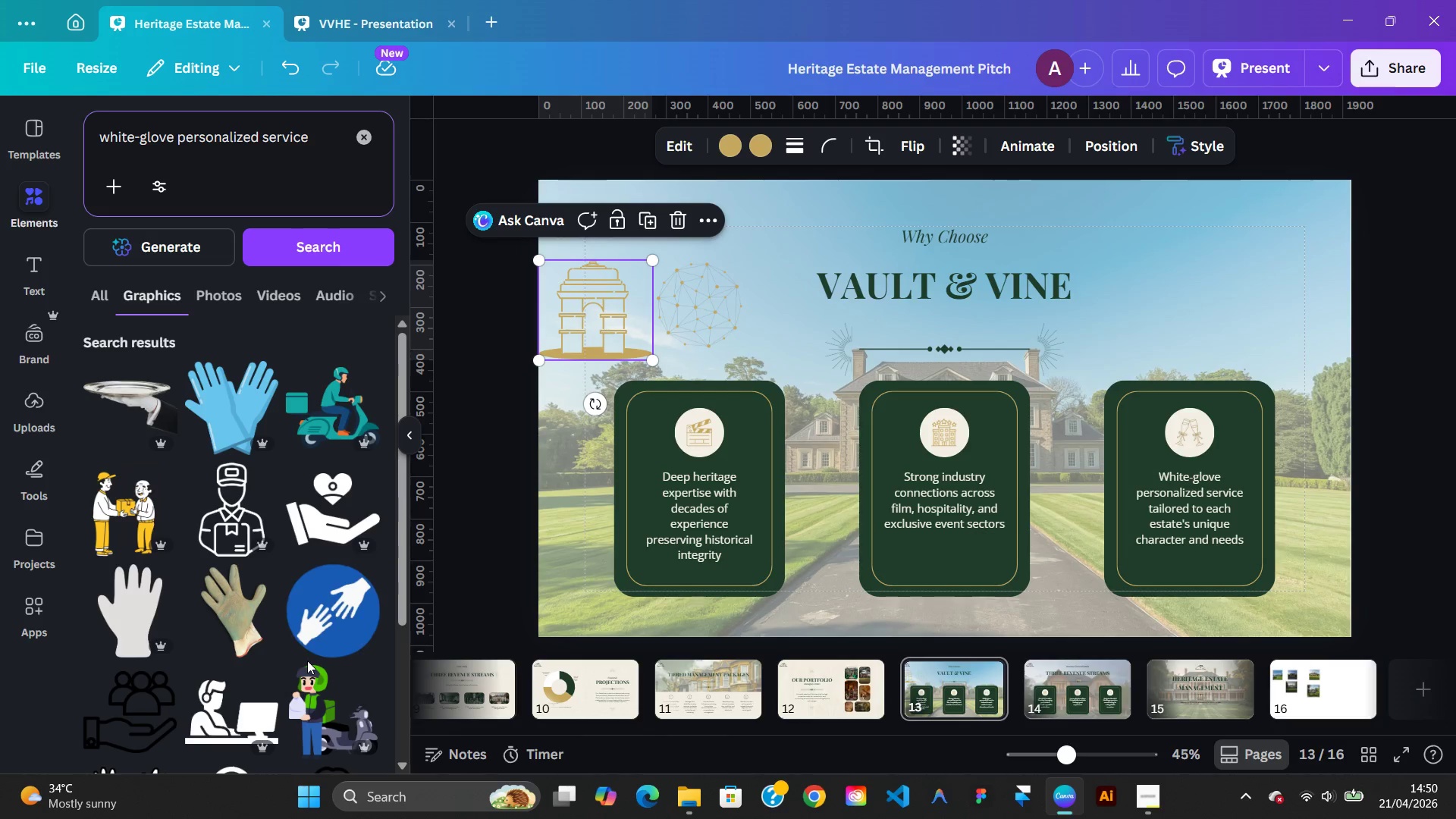 
wait(6.09)
 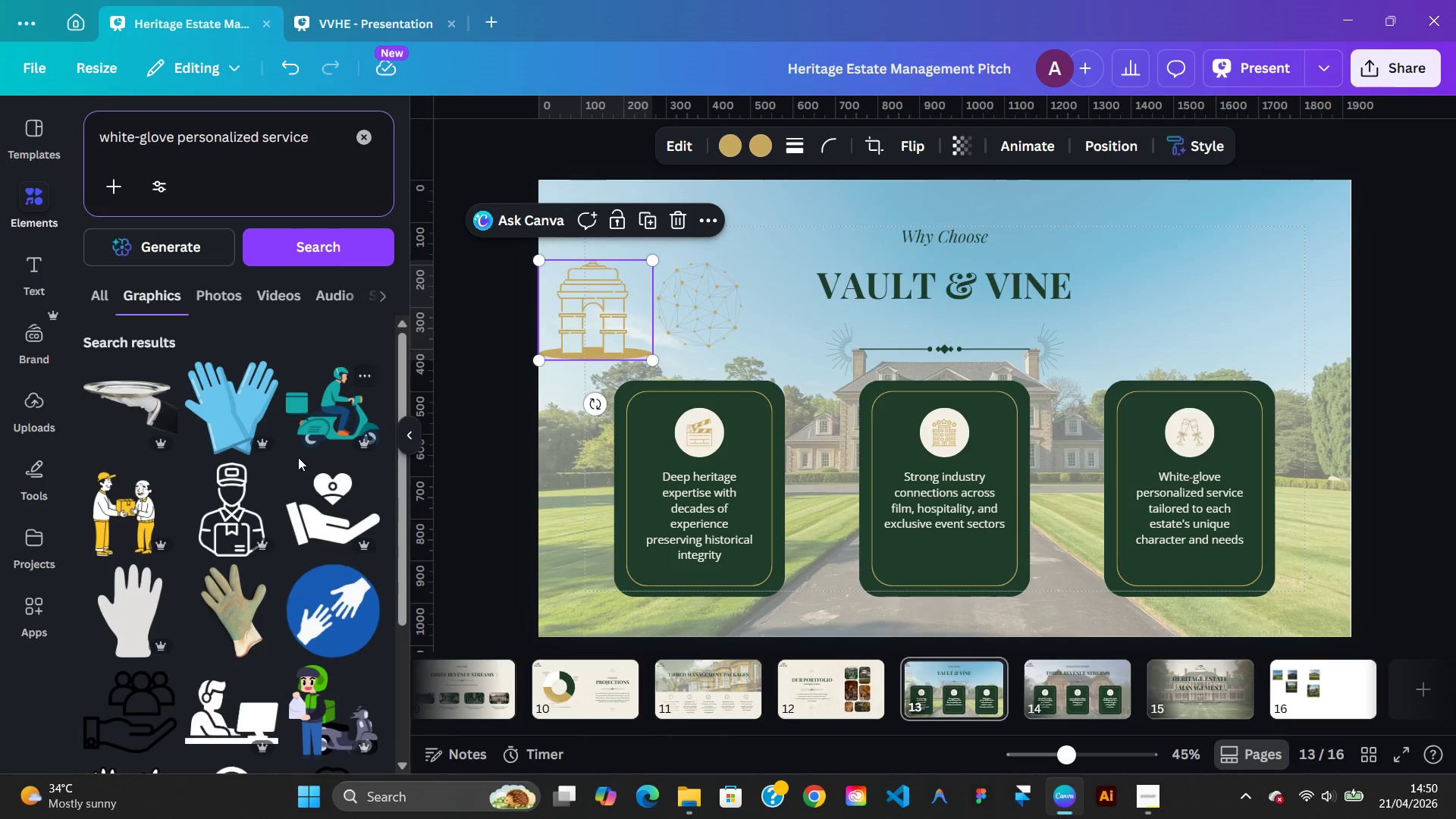 
left_click([357, 39])
 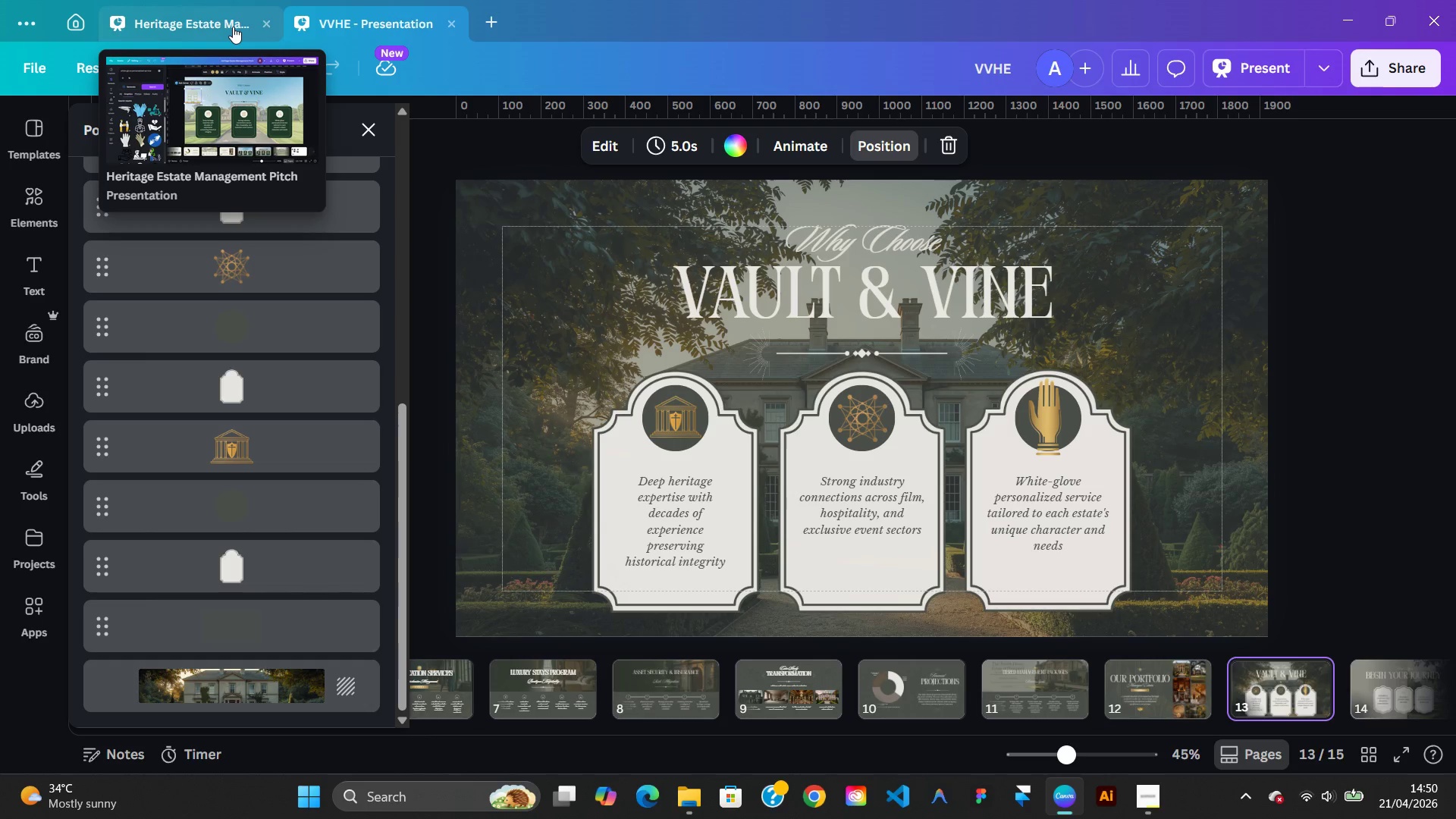 
left_click([233, 27])
 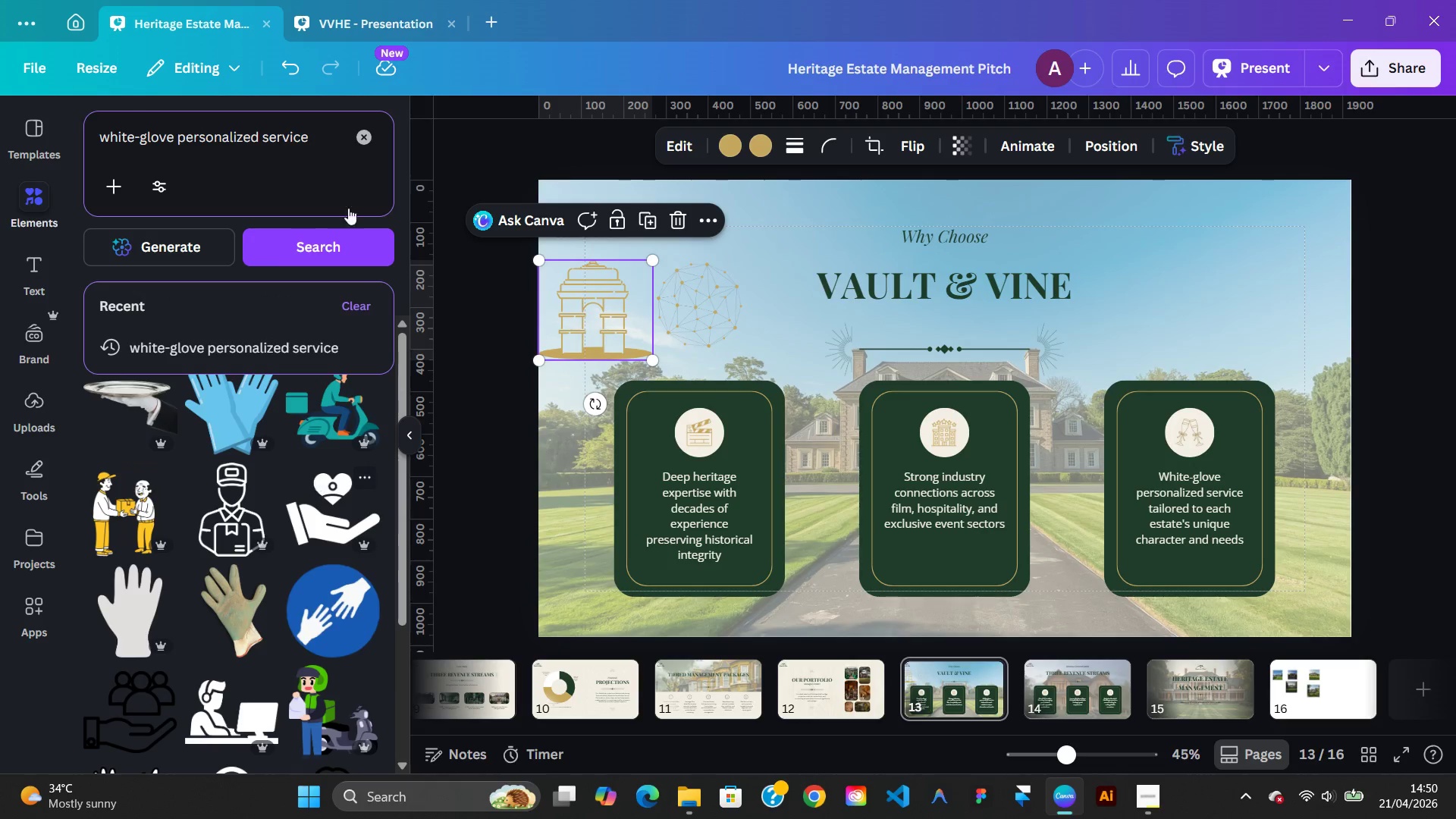 
left_click([349, 249])
 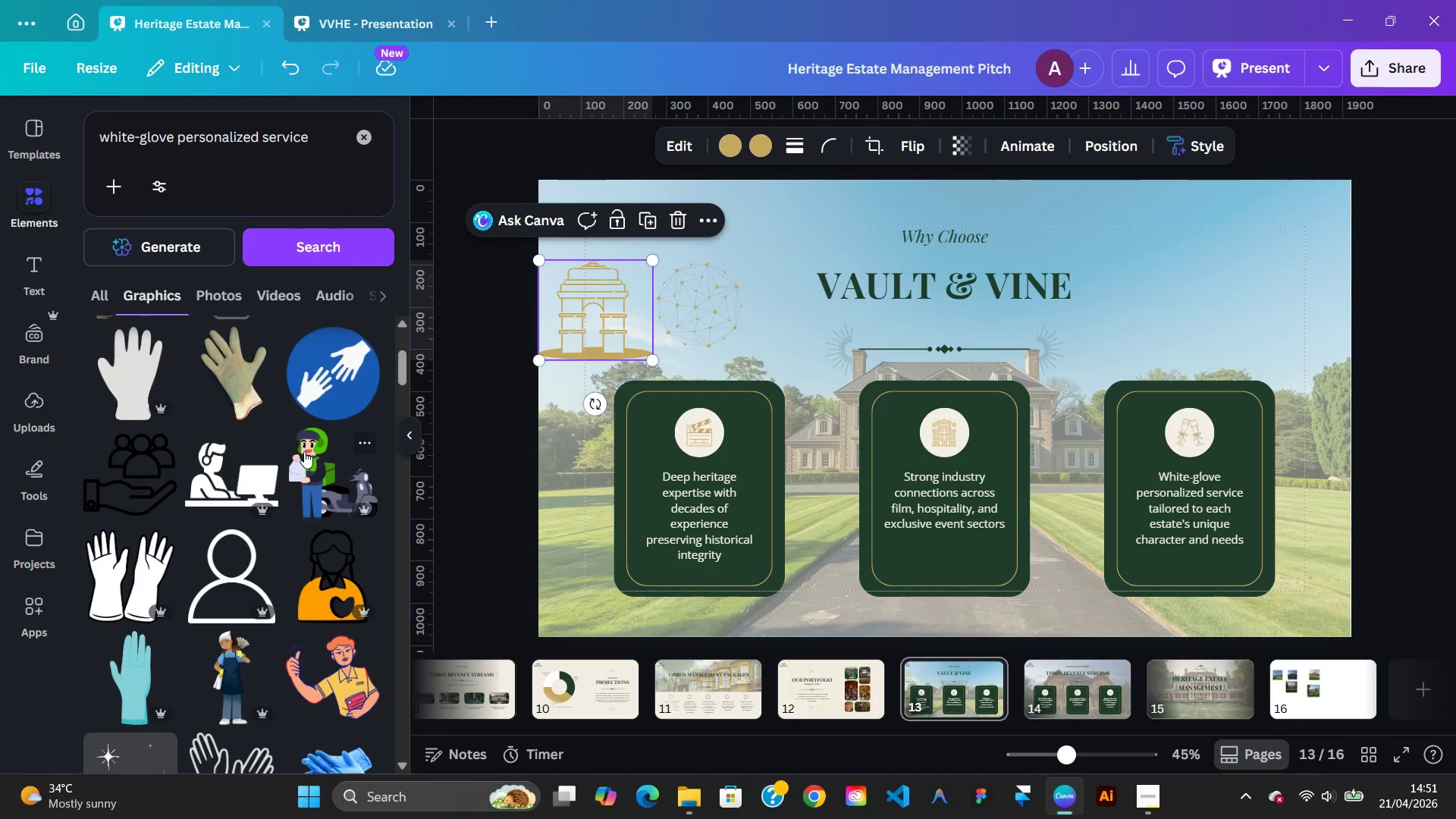 
wait(48.23)
 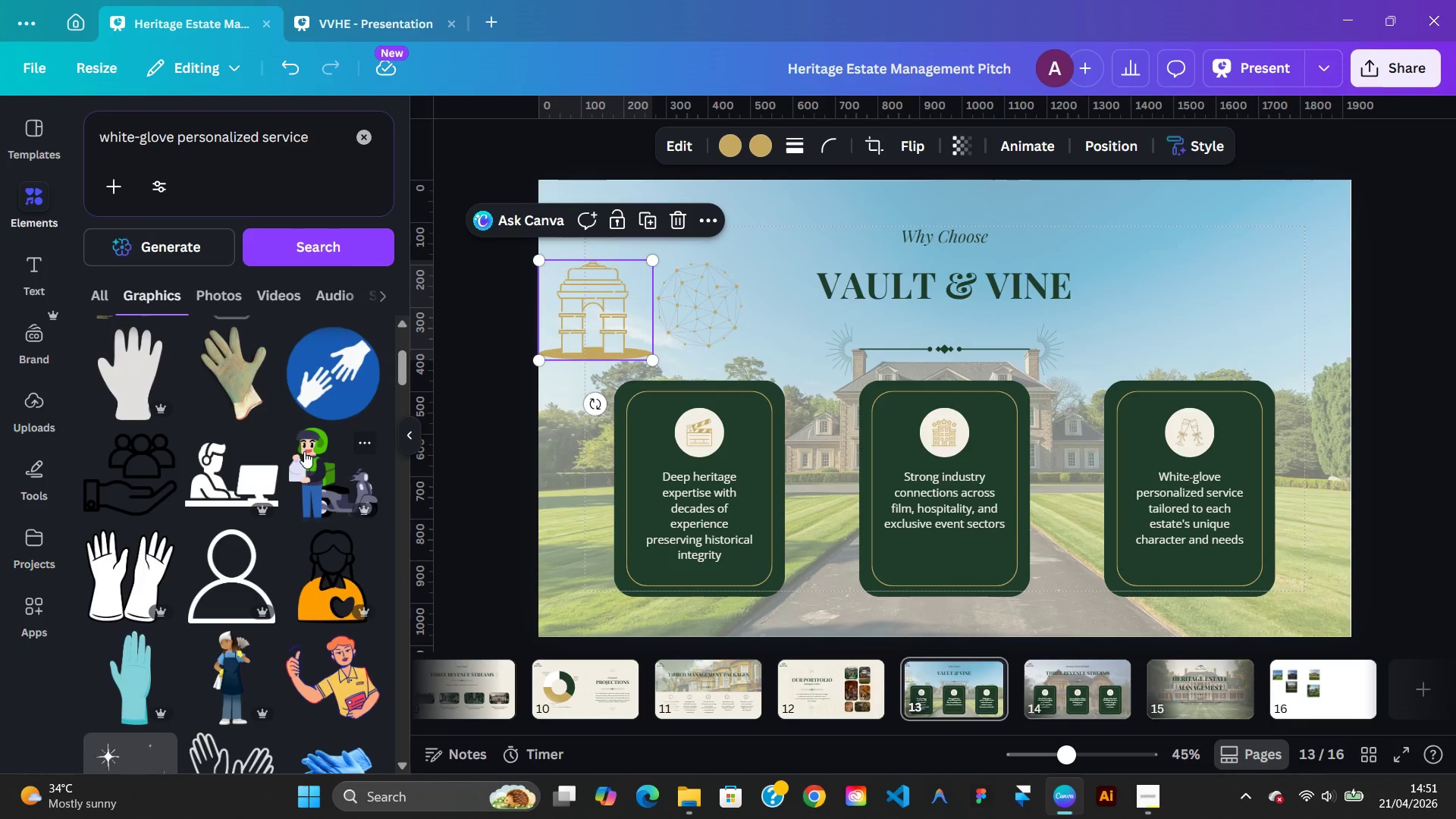 
left_click([239, 579])
 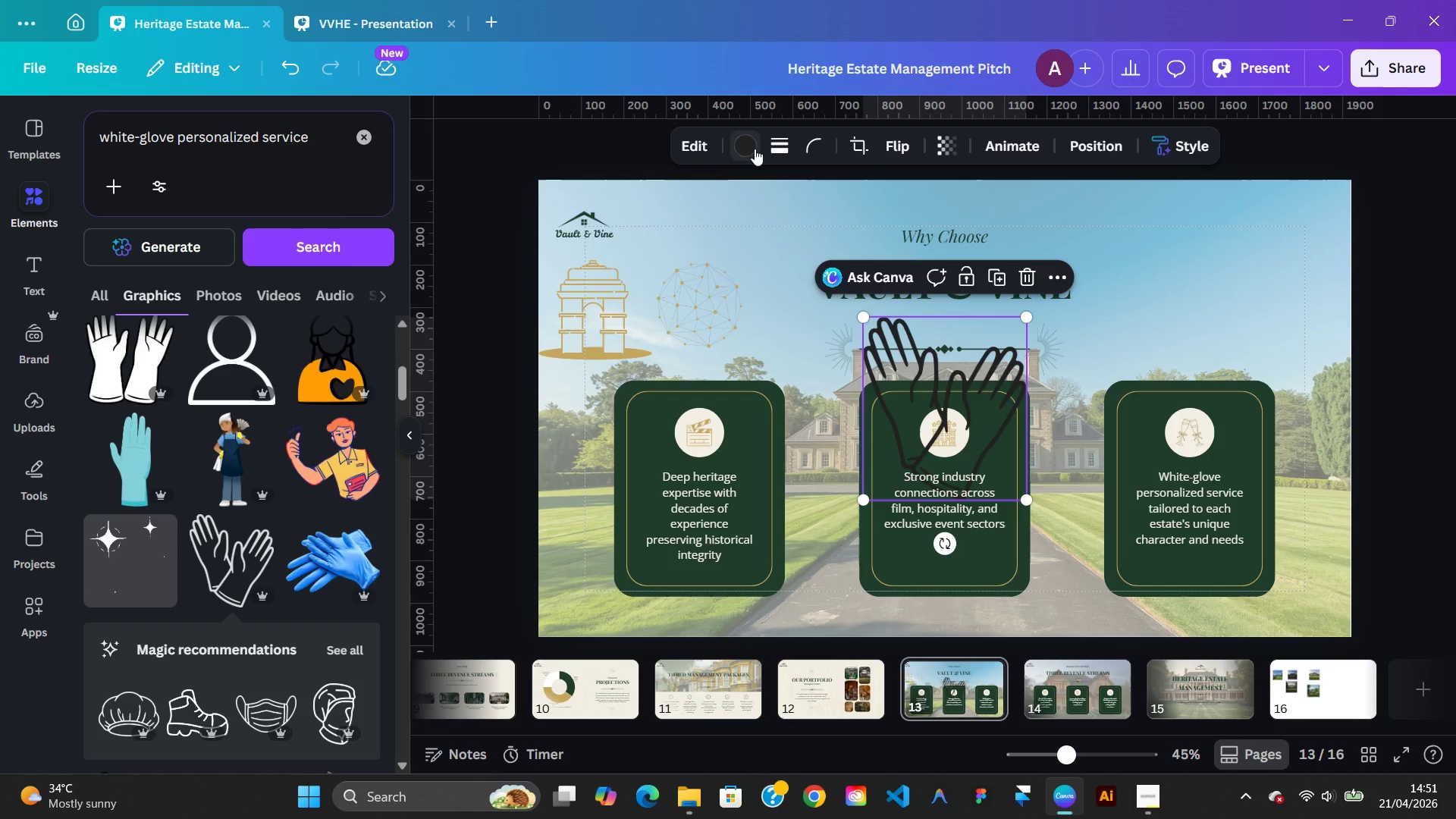 
left_click([754, 149])
 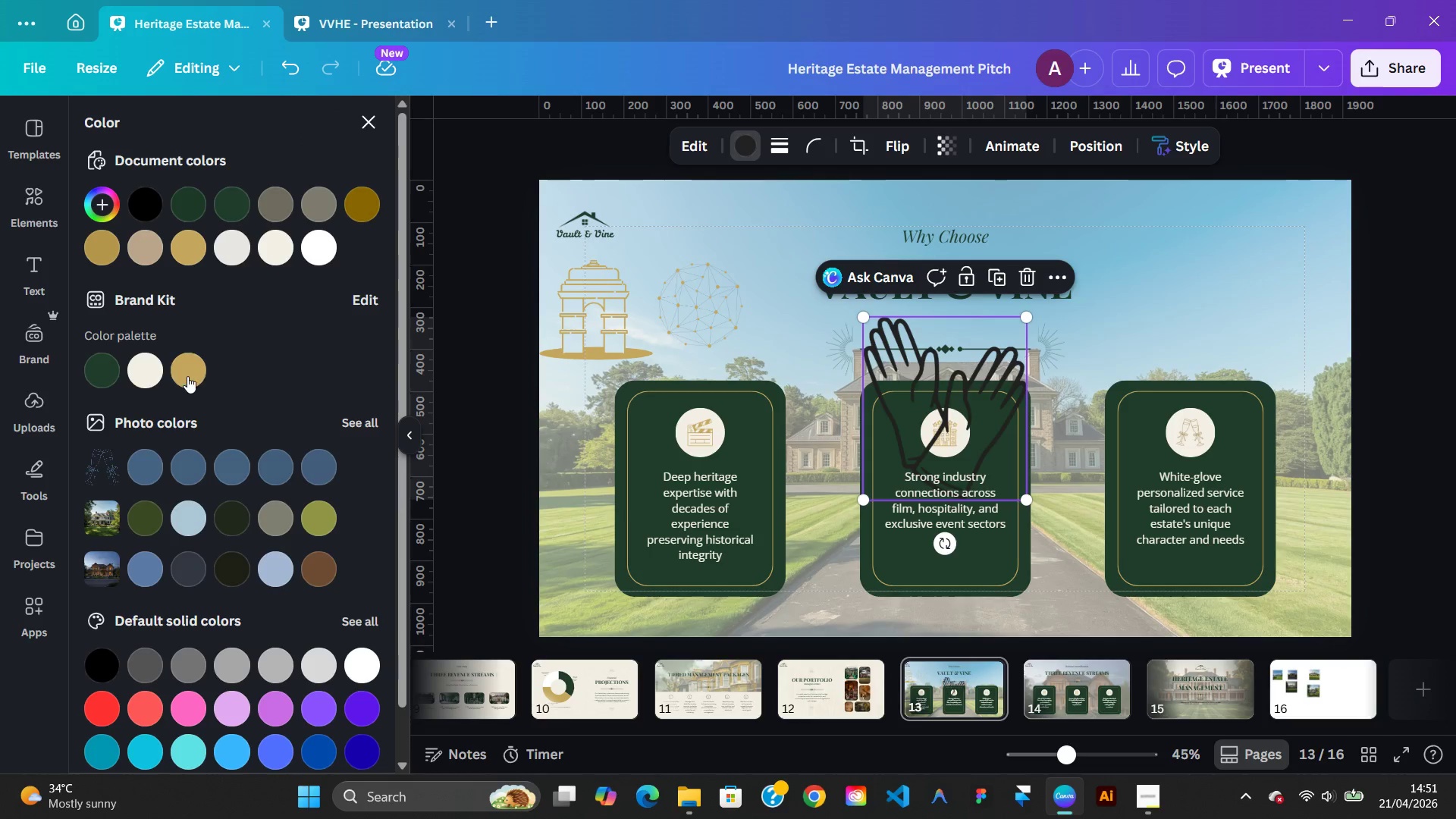 
left_click([185, 371])
 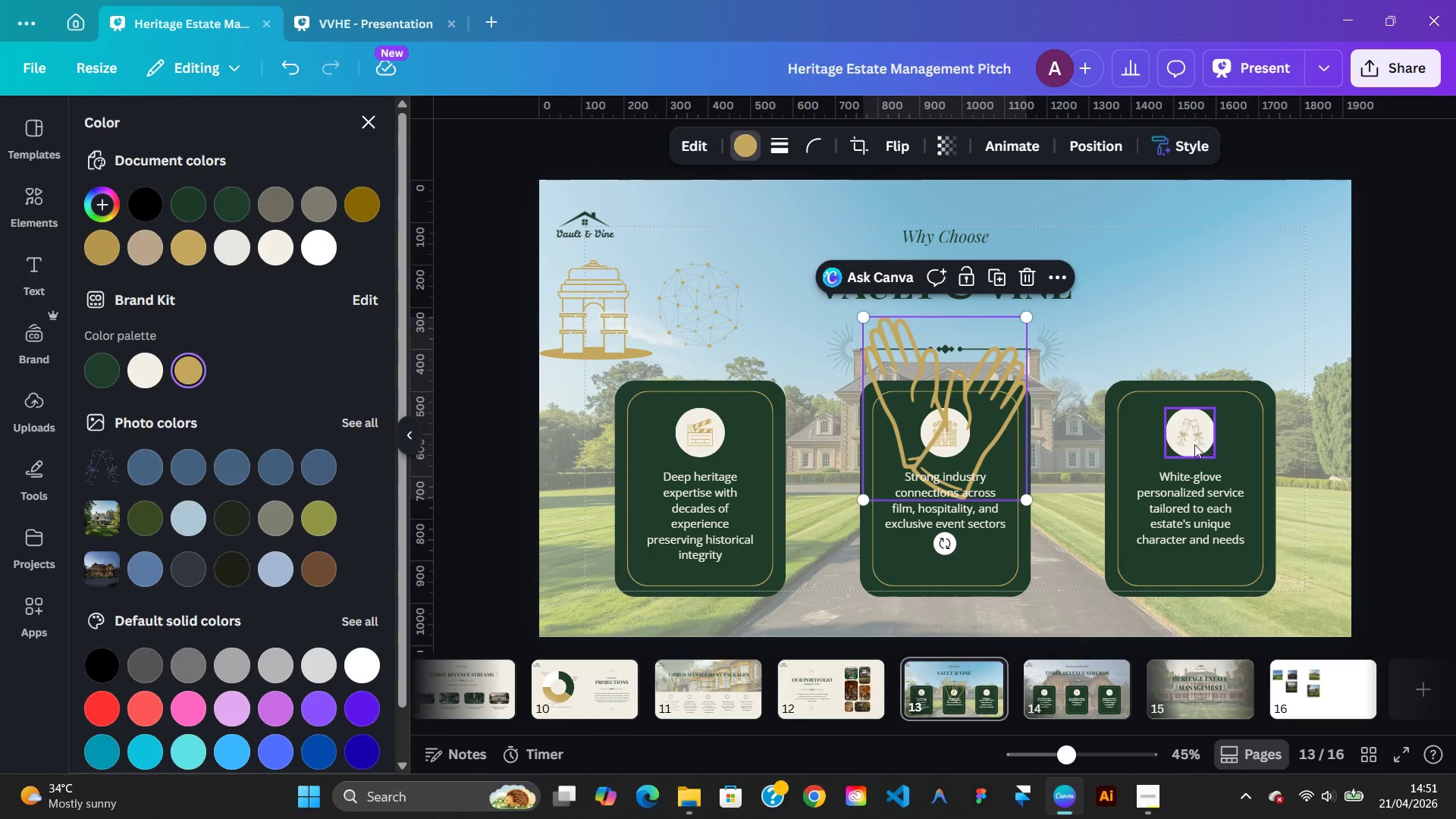 
left_click_drag(start_coordinate=[958, 409], to_coordinate=[919, 346])
 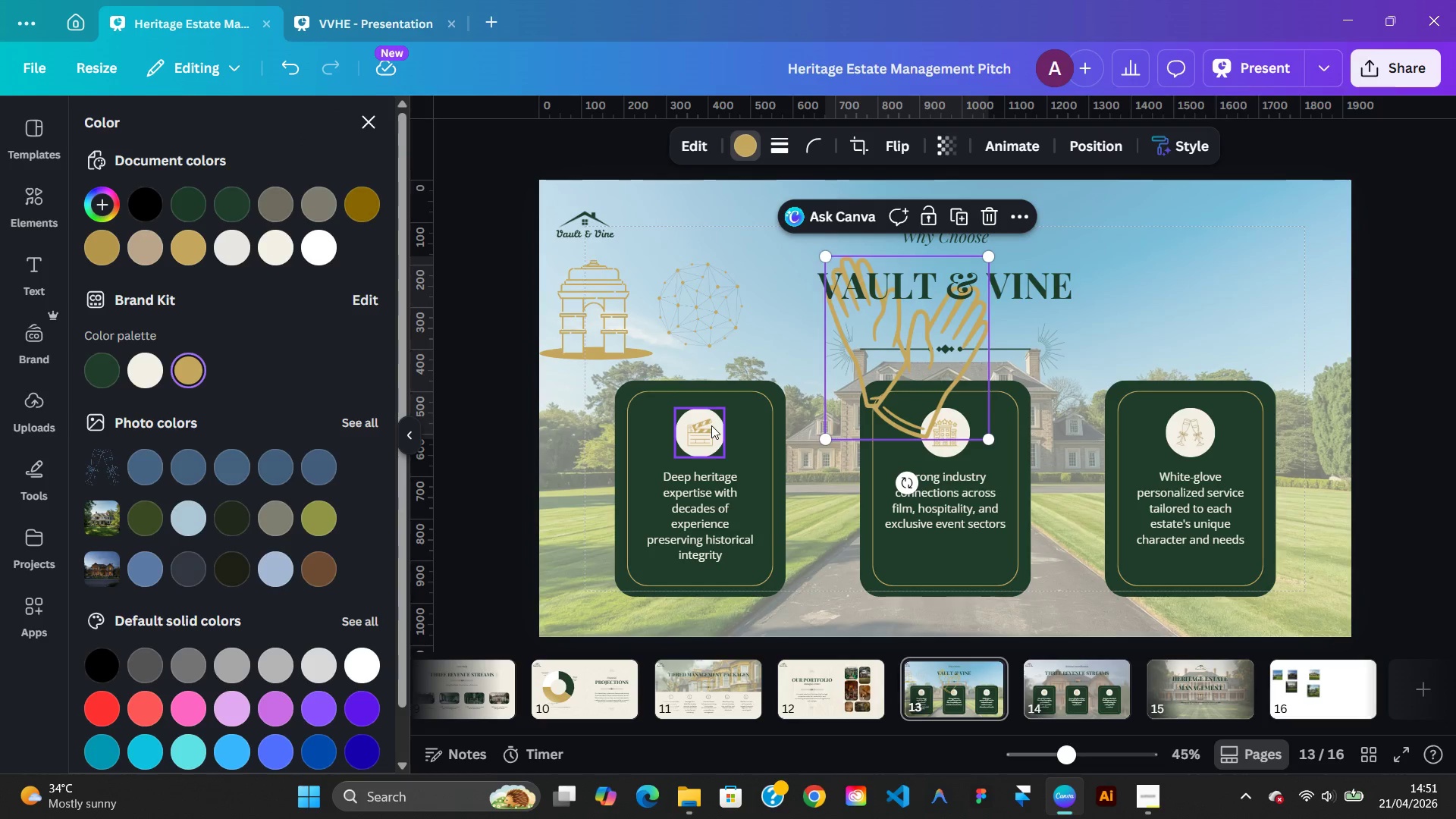 
left_click([711, 425])
 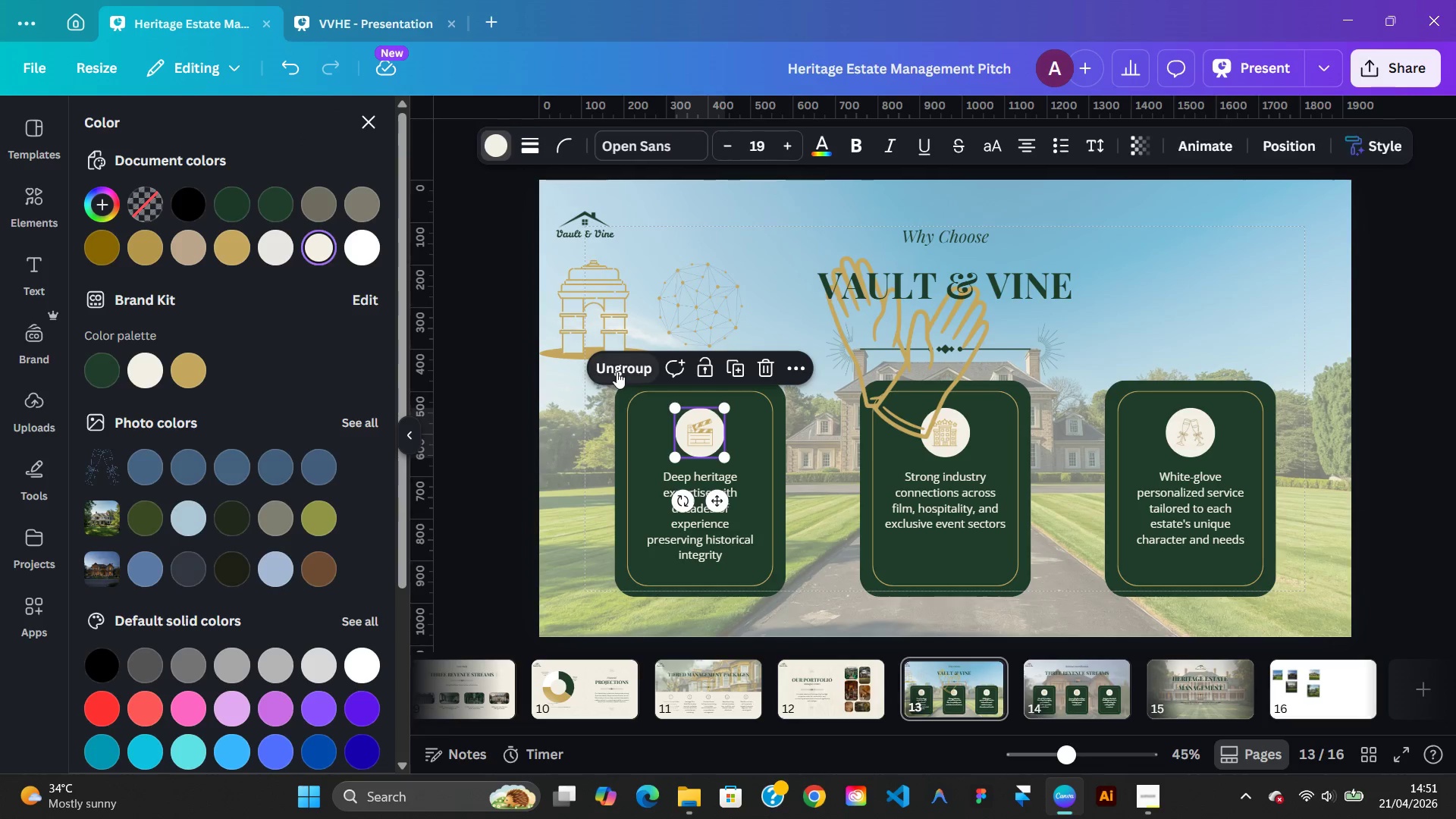 
left_click([617, 372])
 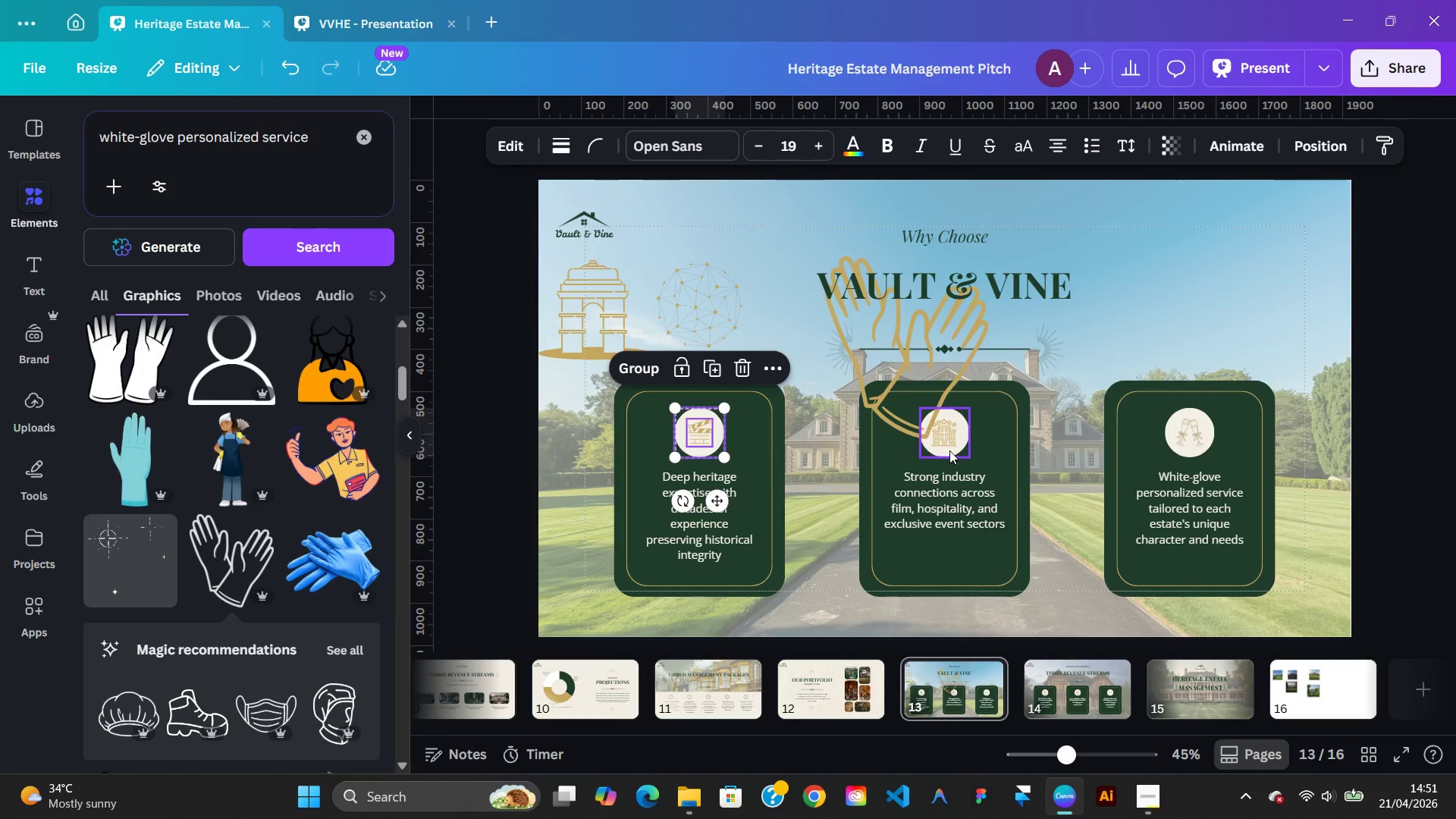 
left_click([949, 447])
 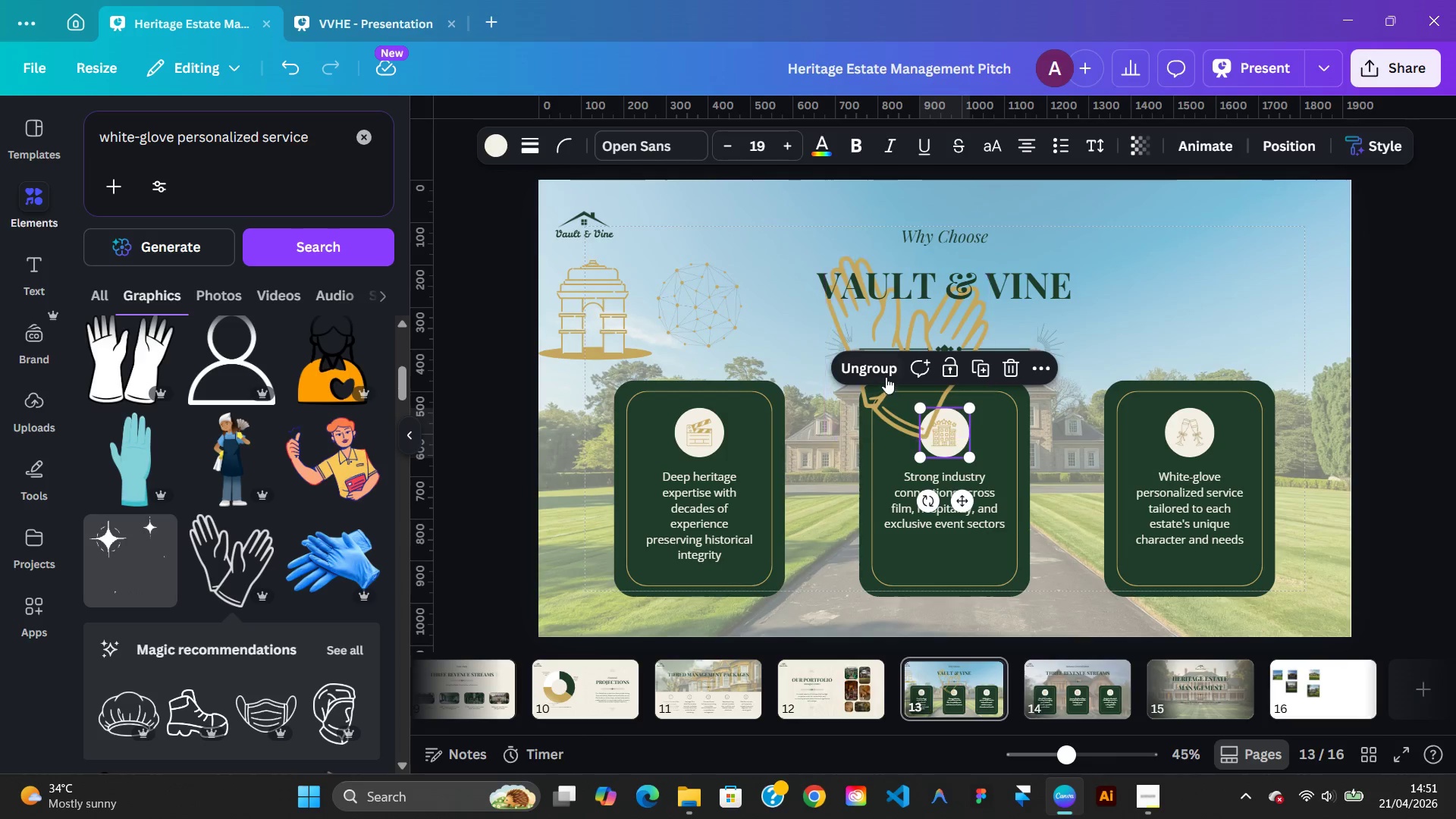 
left_click([885, 376])
 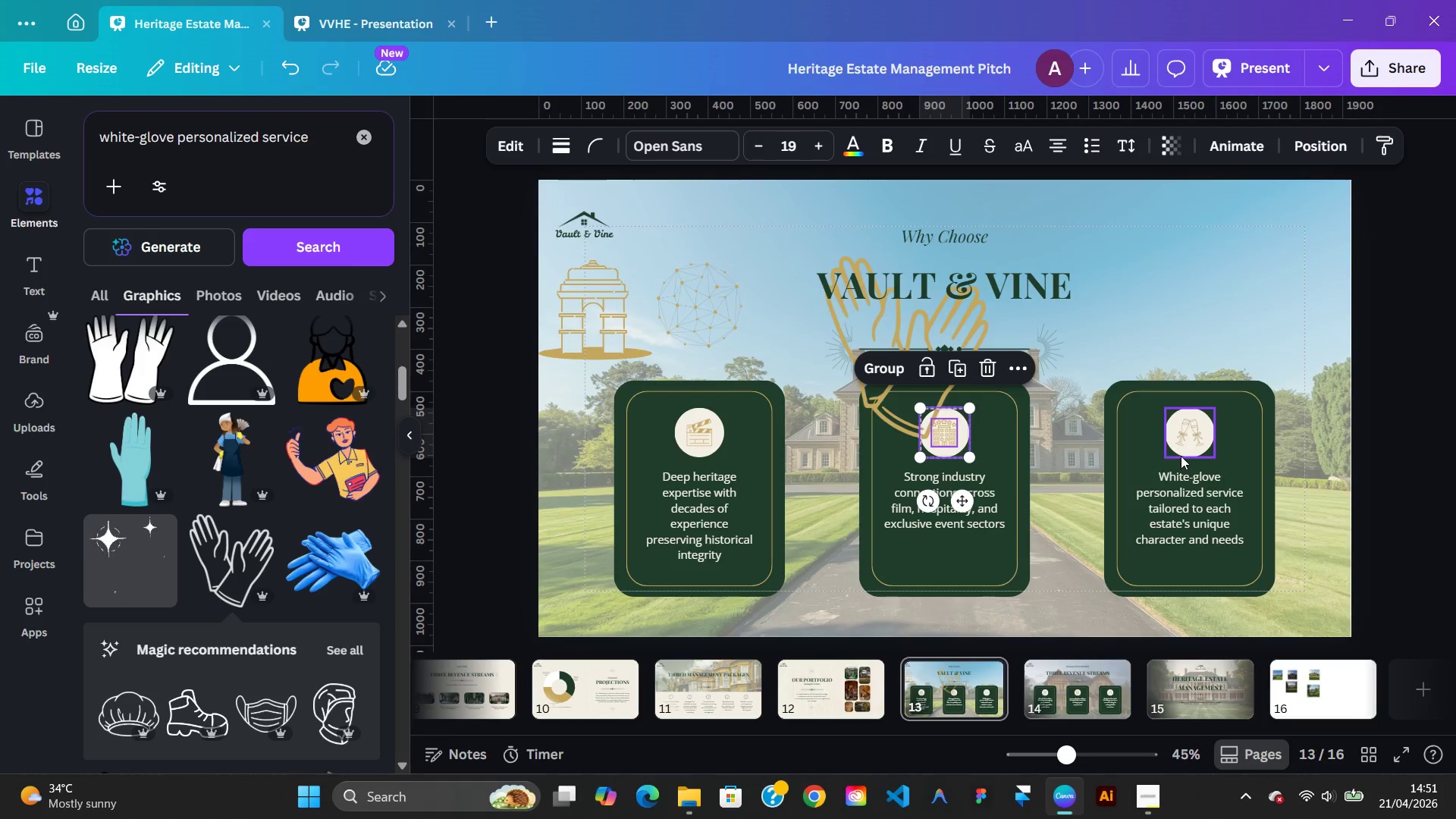 
left_click([1181, 454])
 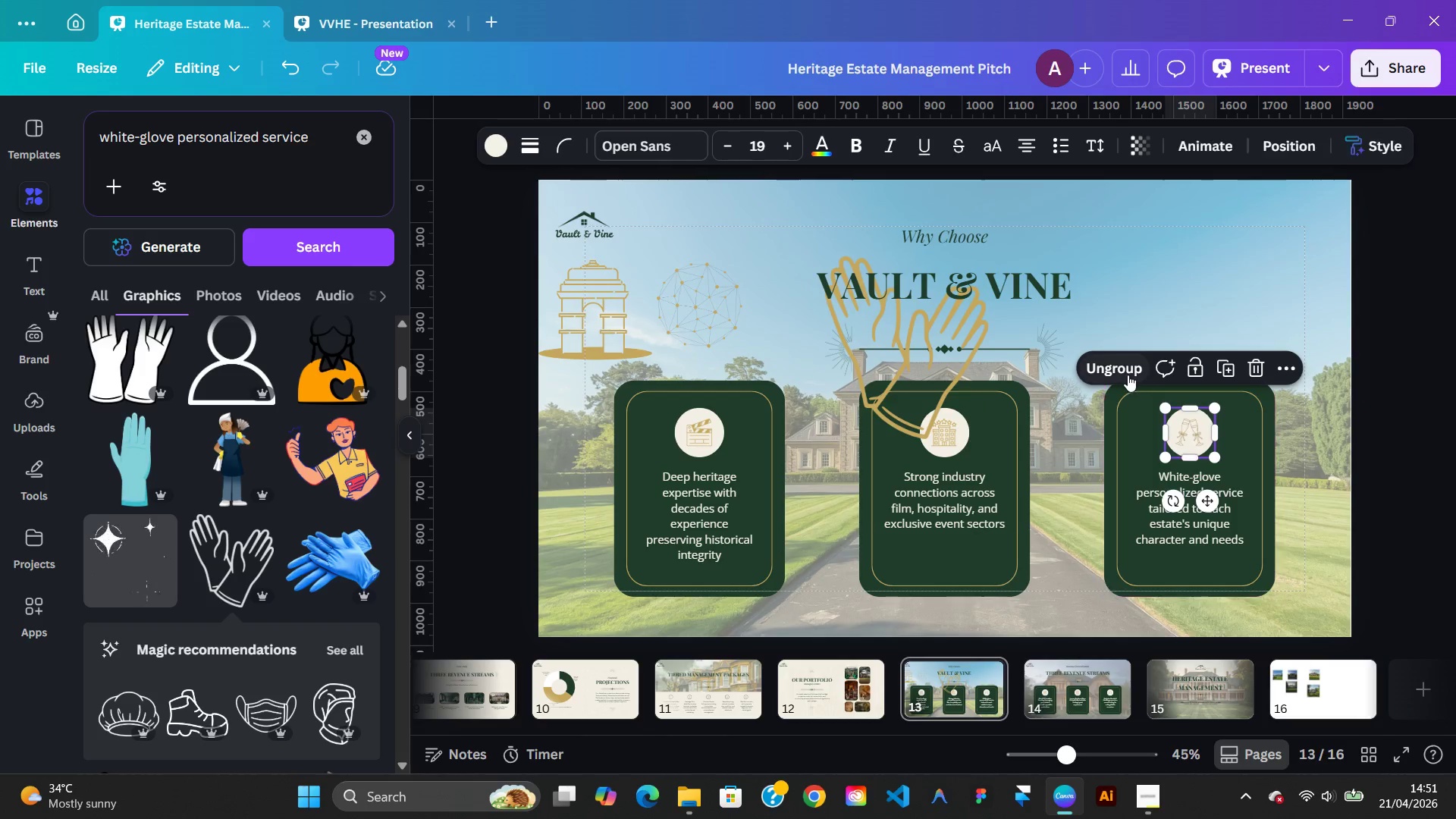 
left_click([1127, 375])
 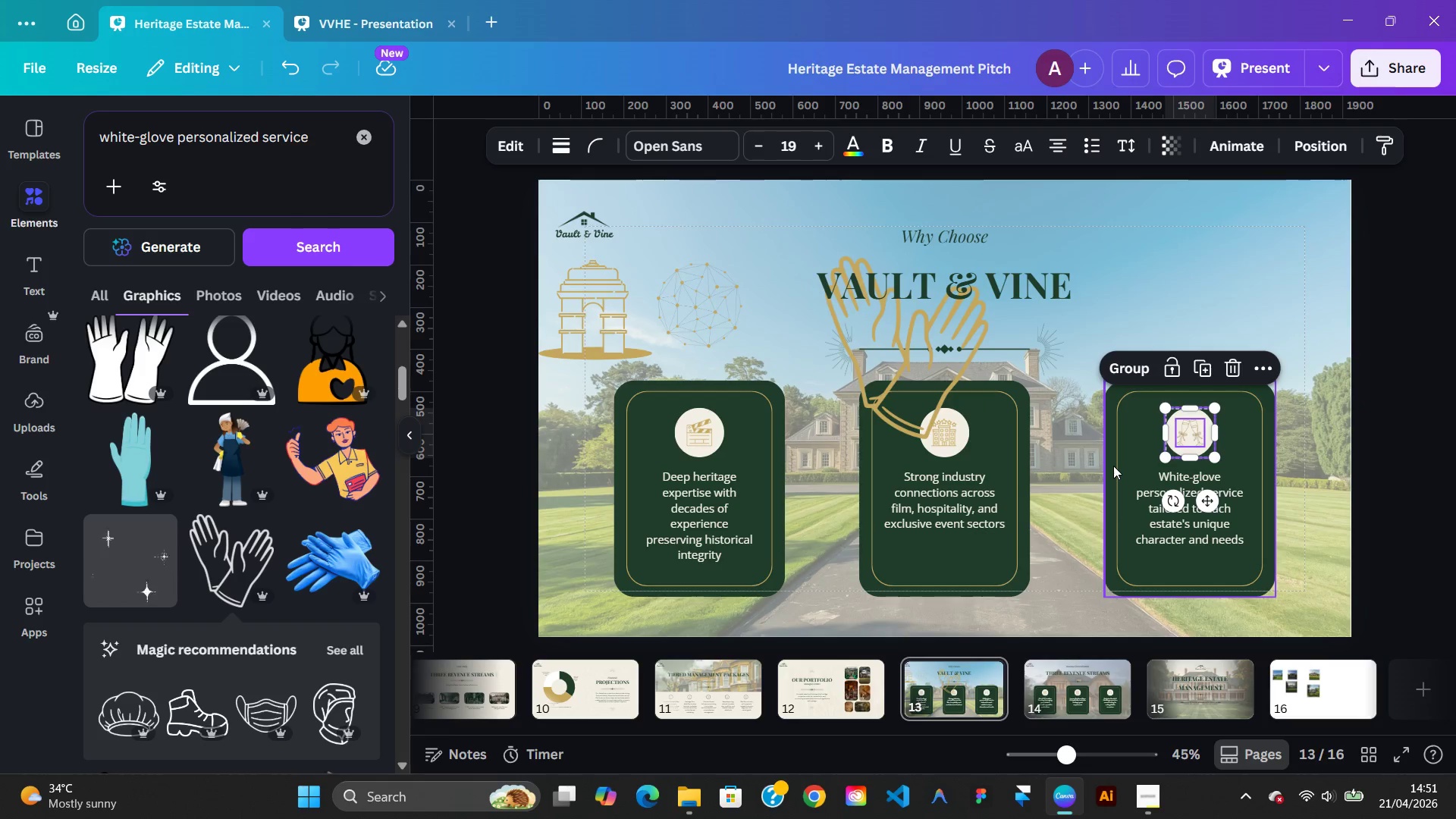 
left_click([1113, 466])
 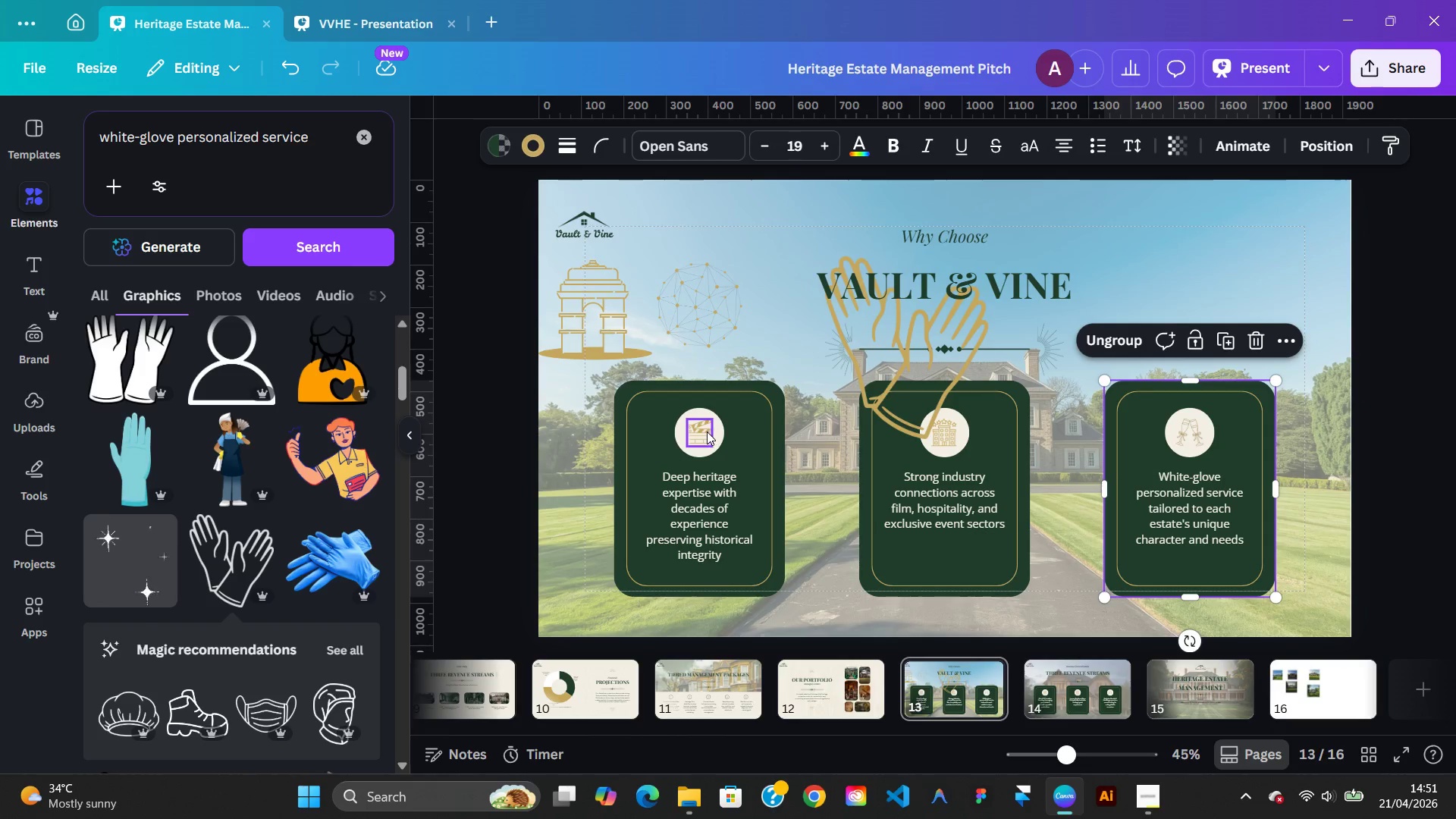 
left_click_drag(start_coordinate=[707, 431], to_coordinate=[1106, 213])
 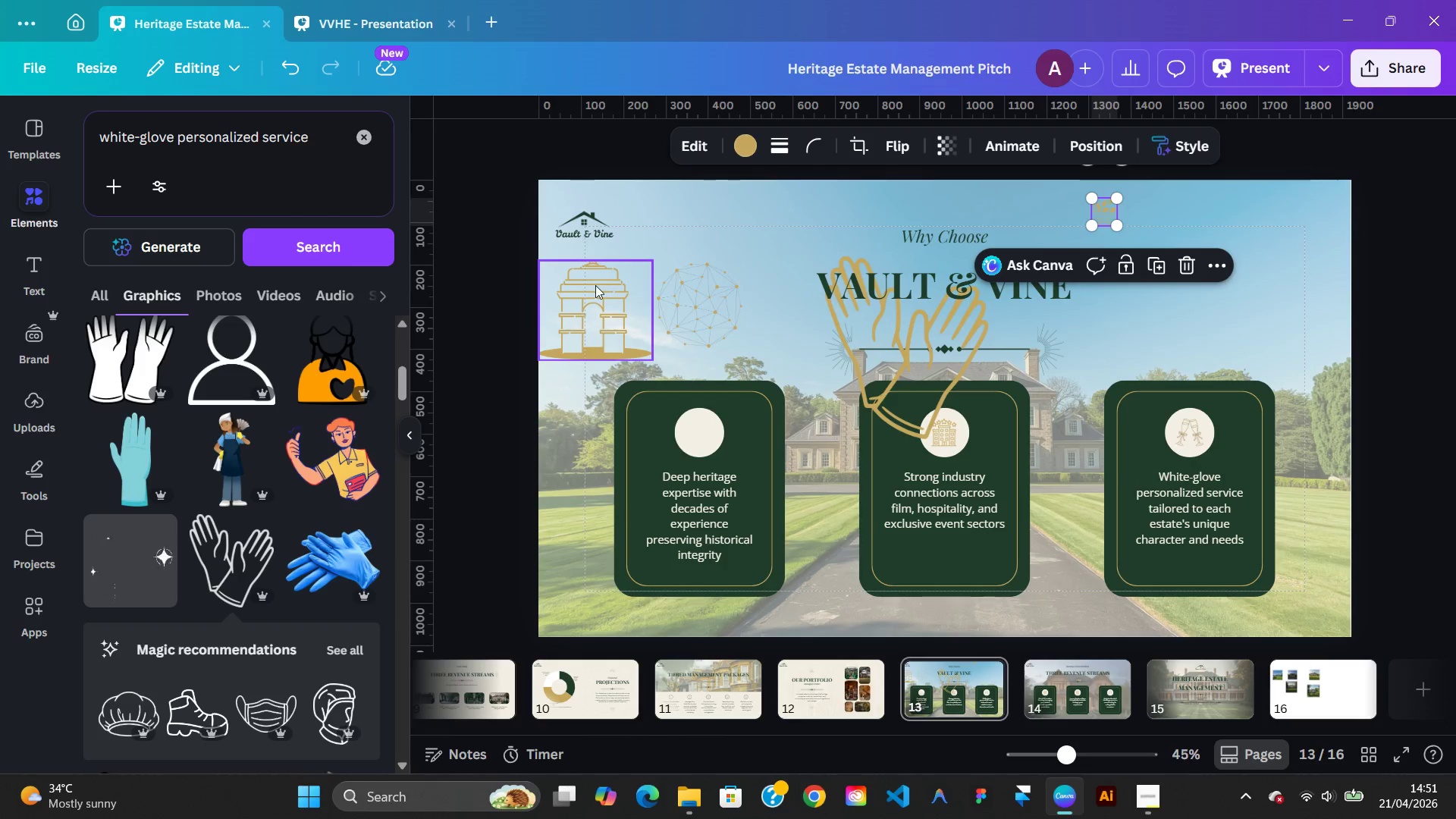 
left_click_drag(start_coordinate=[595, 286], to_coordinate=[1204, 224])
 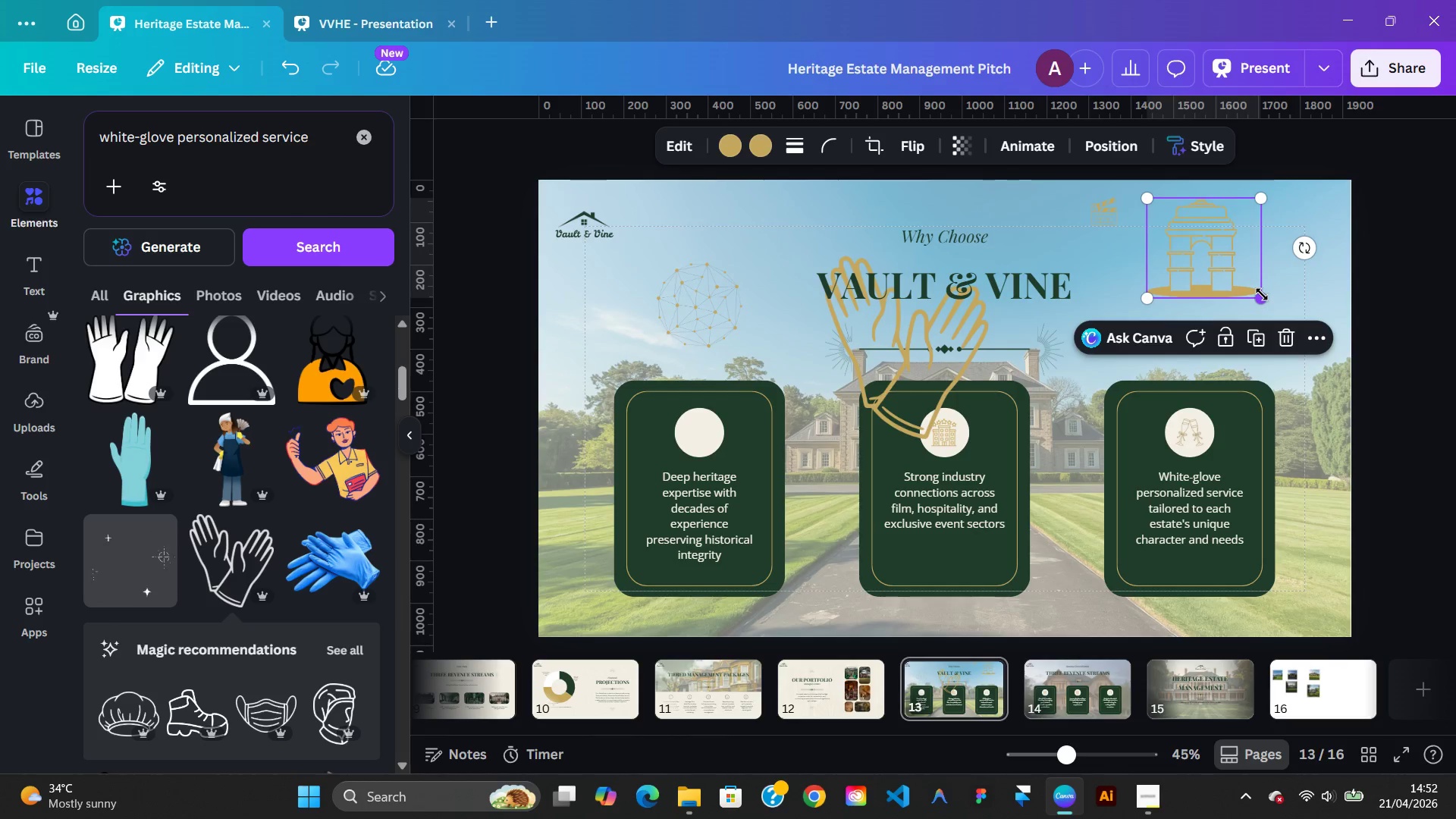 
hold_key(key=ControlLeft, duration=3.53)
left_click_drag(start_coordinate=[1262, 294], to_coordinate=[1213, 250])
 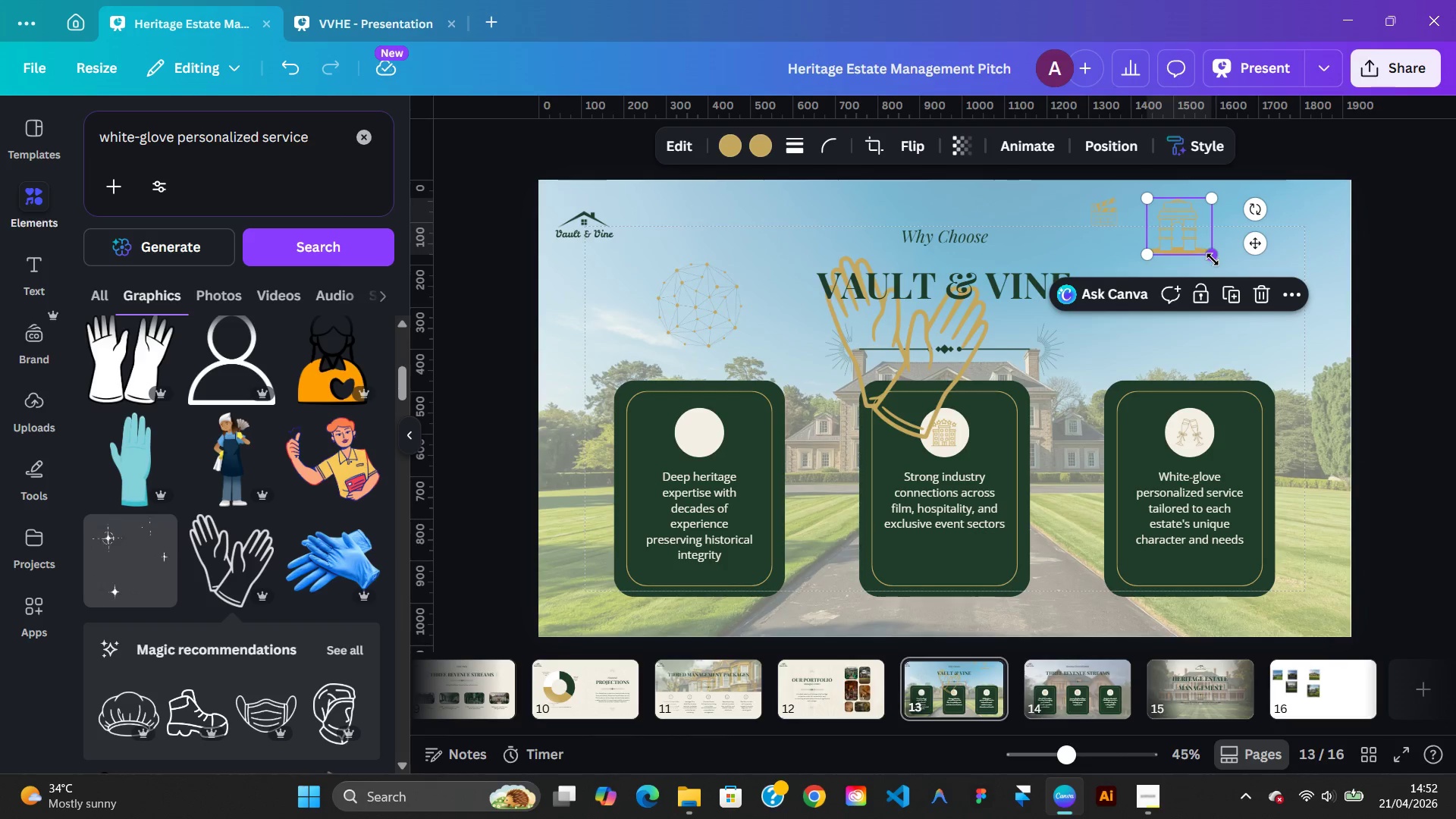 
left_click_drag(start_coordinate=[1213, 259], to_coordinate=[1178, 234])
 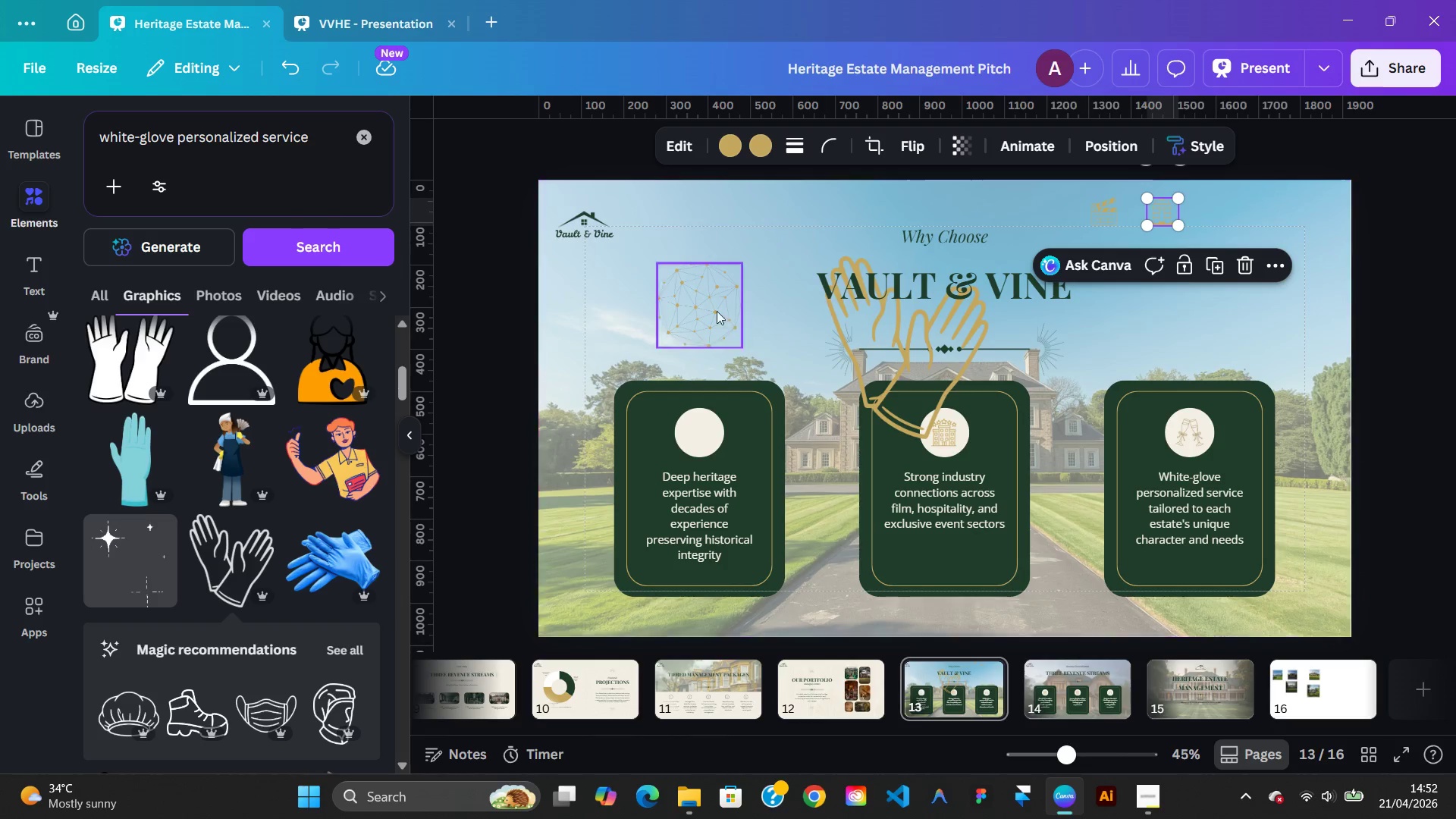 
left_click([708, 309])
 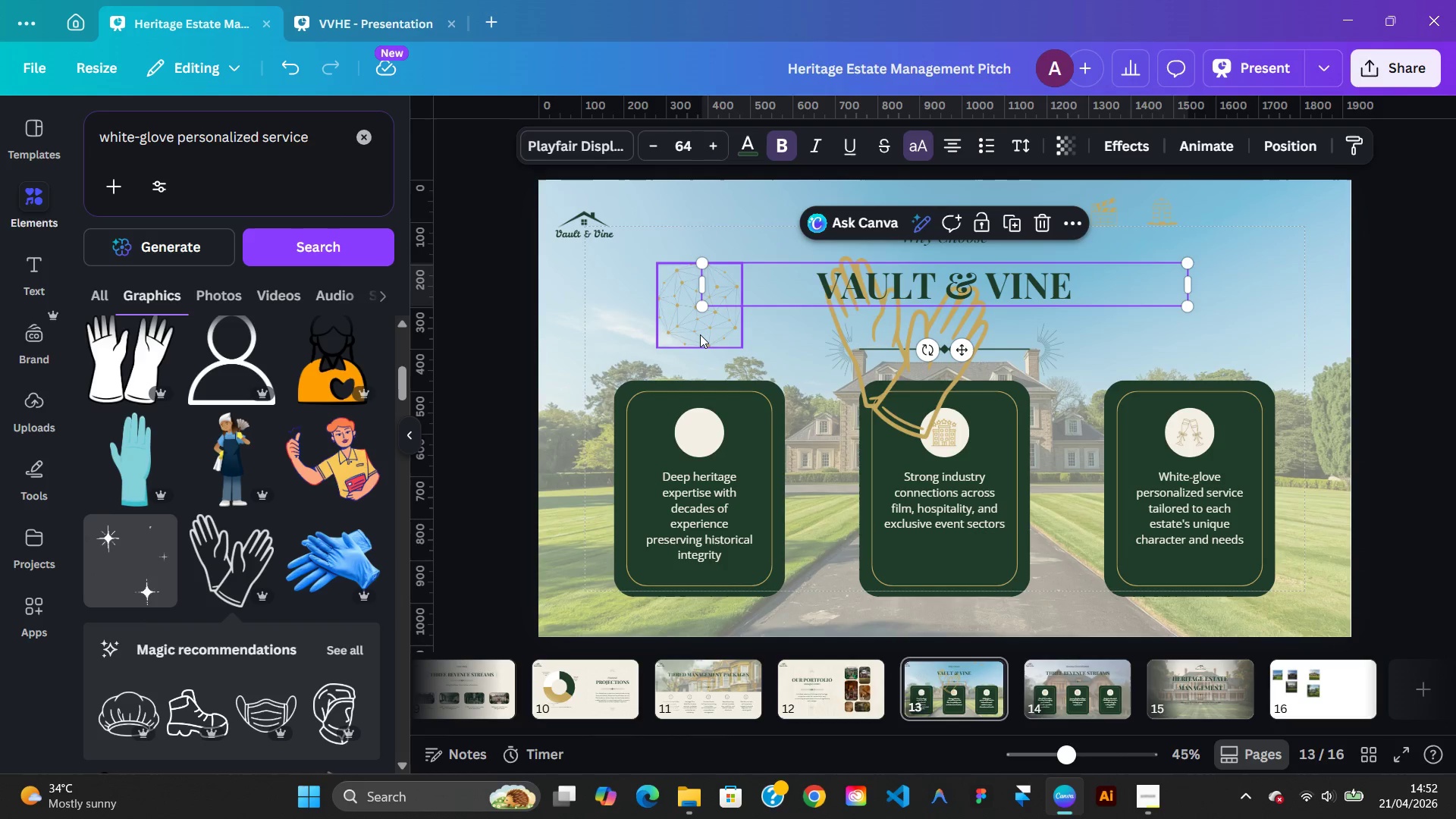 
left_click([700, 334])
 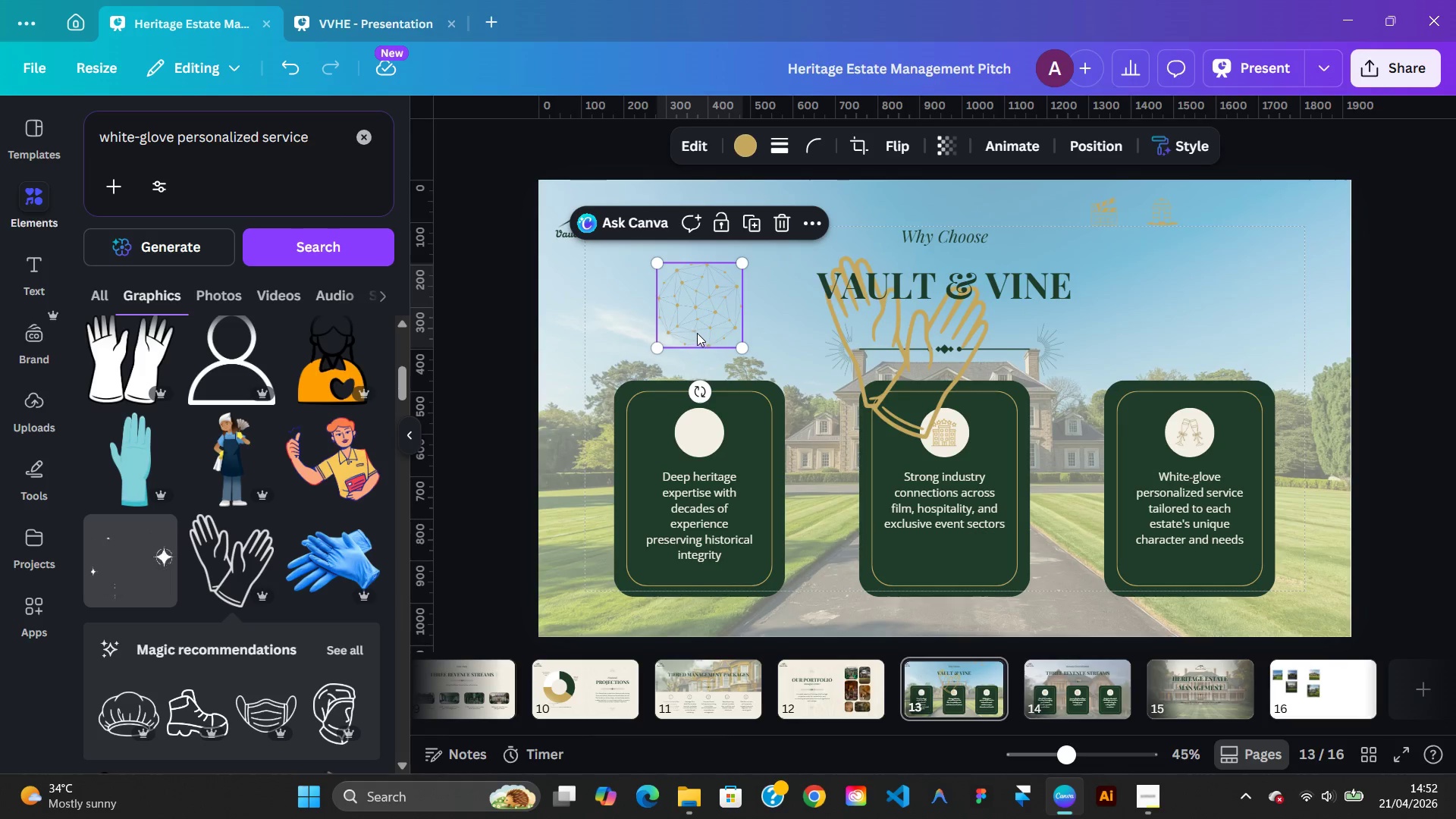 
left_click_drag(start_coordinate=[697, 333], to_coordinate=[1255, 269])
 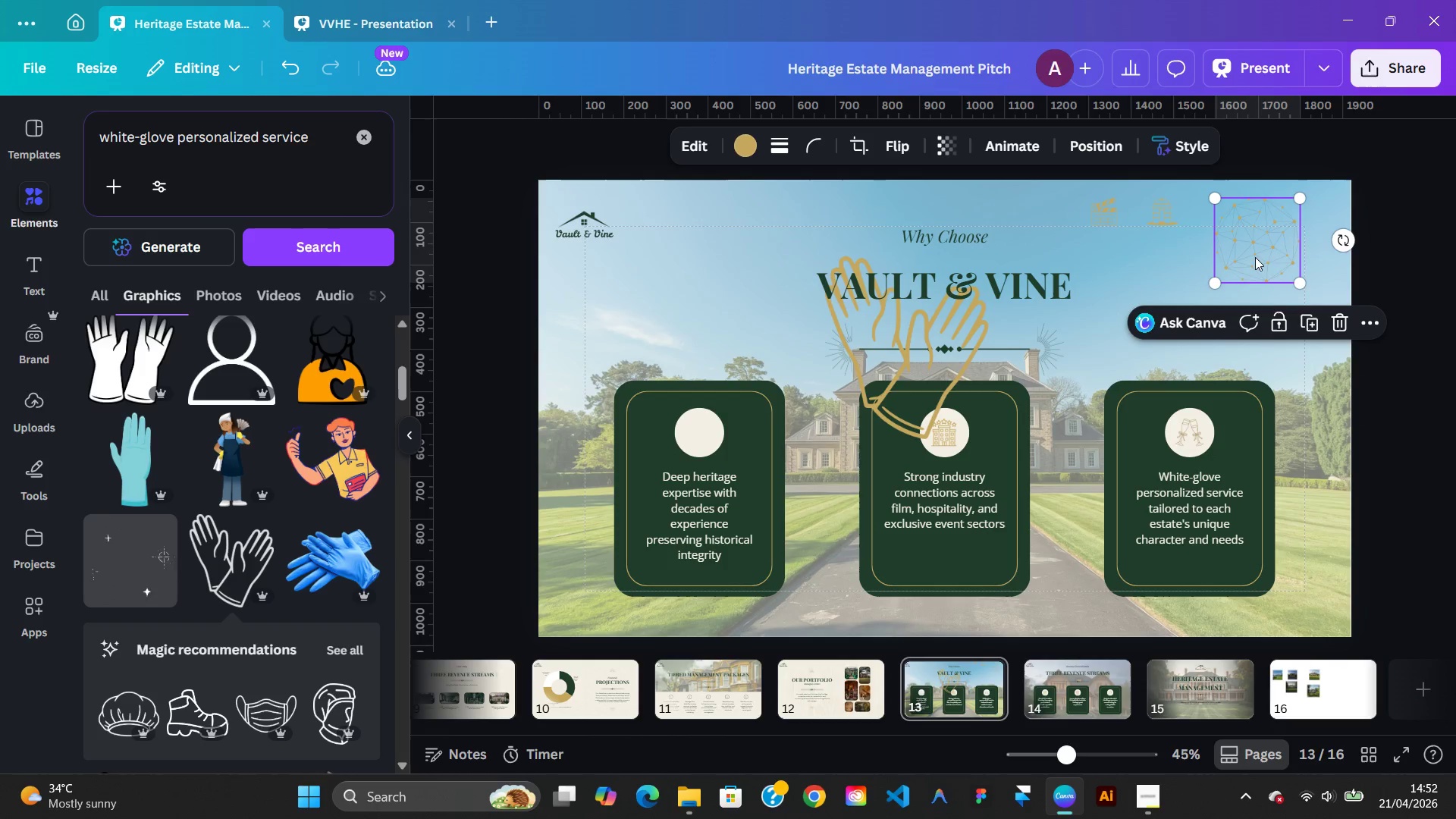 
left_click_drag(start_coordinate=[1296, 282], to_coordinate=[1234, 231])
 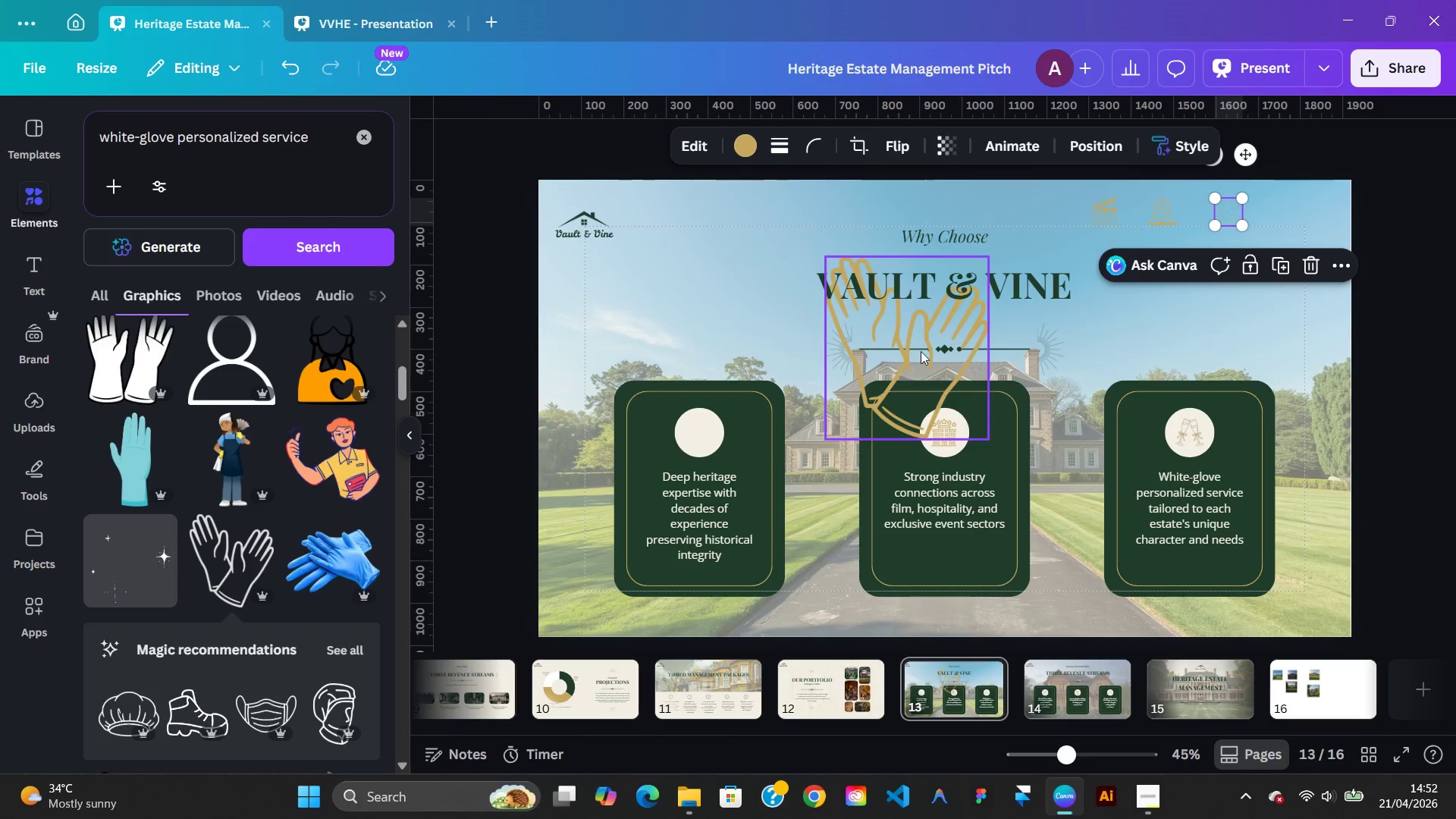 
left_click([945, 339])
 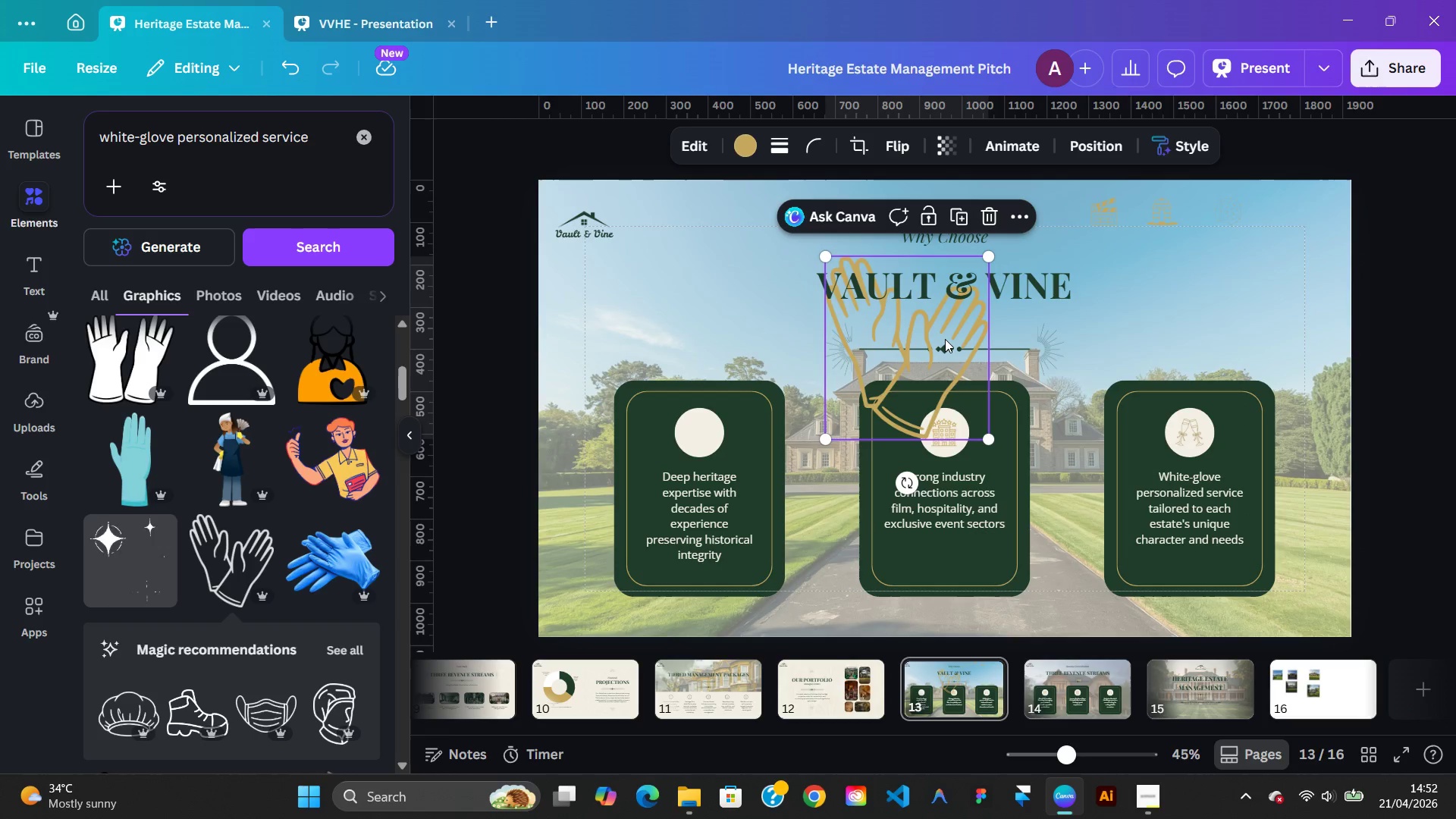 
left_click_drag(start_coordinate=[945, 339], to_coordinate=[1341, 281])
 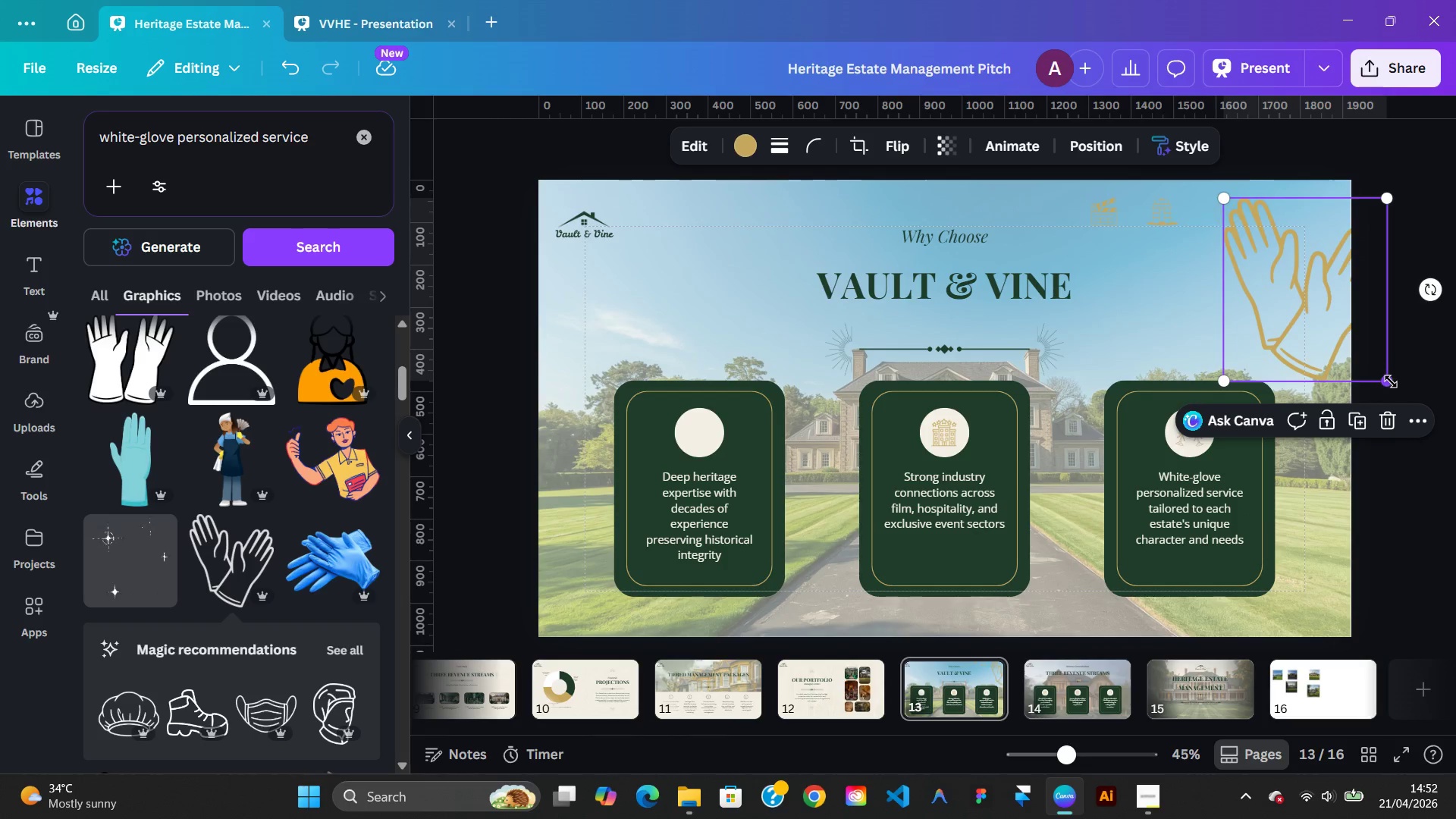 
left_click_drag(start_coordinate=[1391, 381], to_coordinate=[1290, 270])
 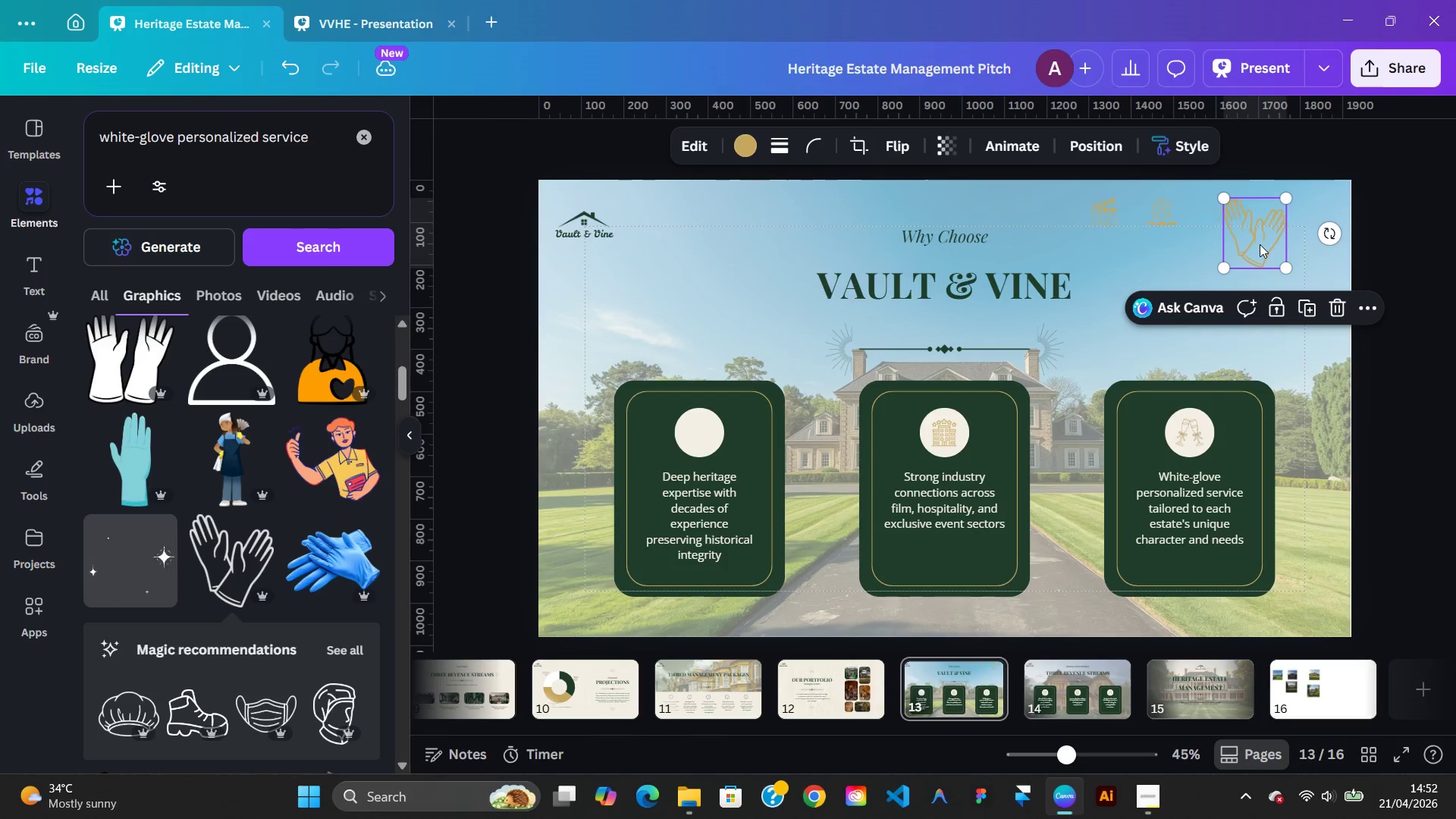 
left_click_drag(start_coordinate=[1260, 244], to_coordinate=[1299, 243])
 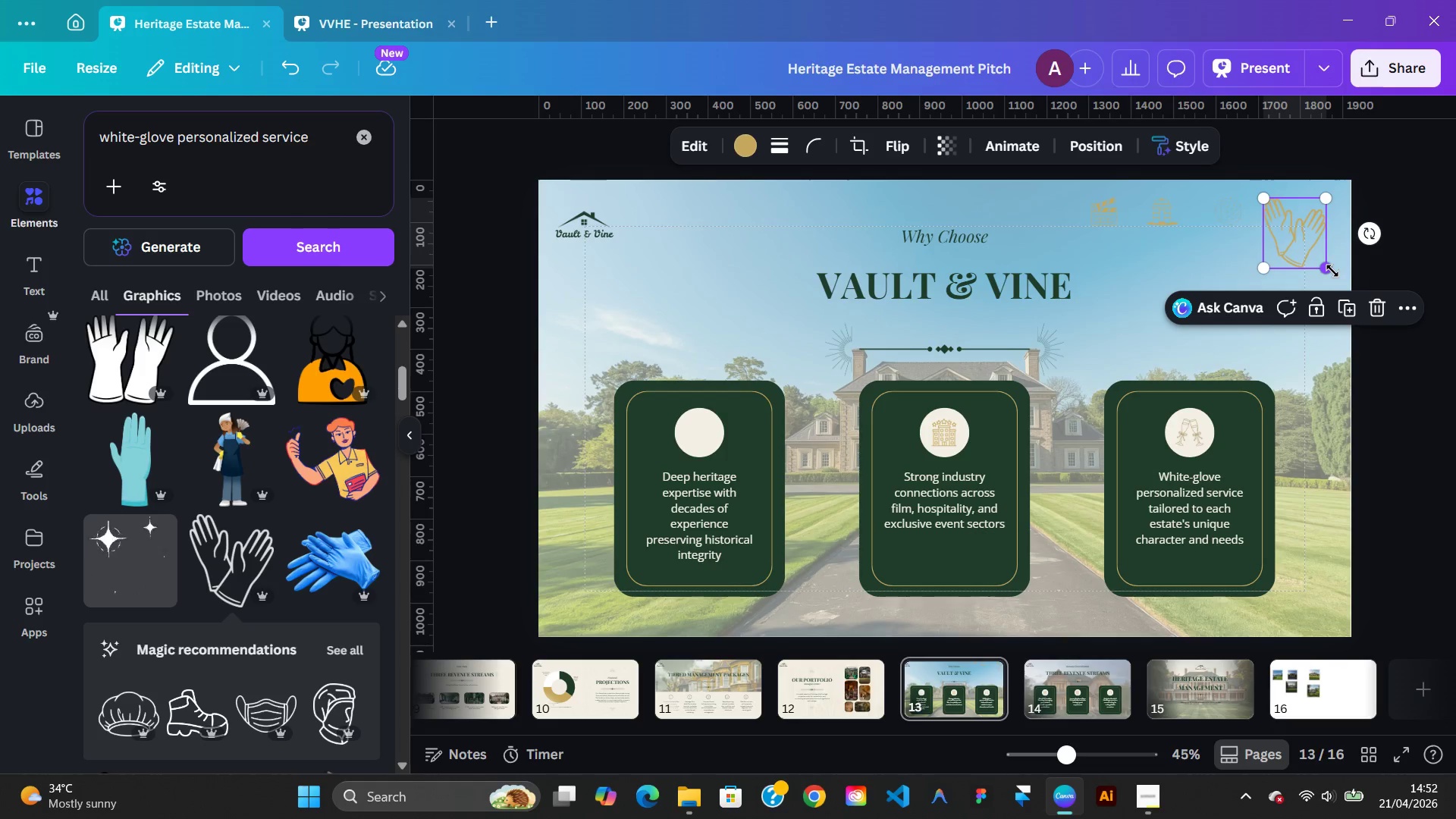 
left_click_drag(start_coordinate=[1332, 271], to_coordinate=[1293, 234])
 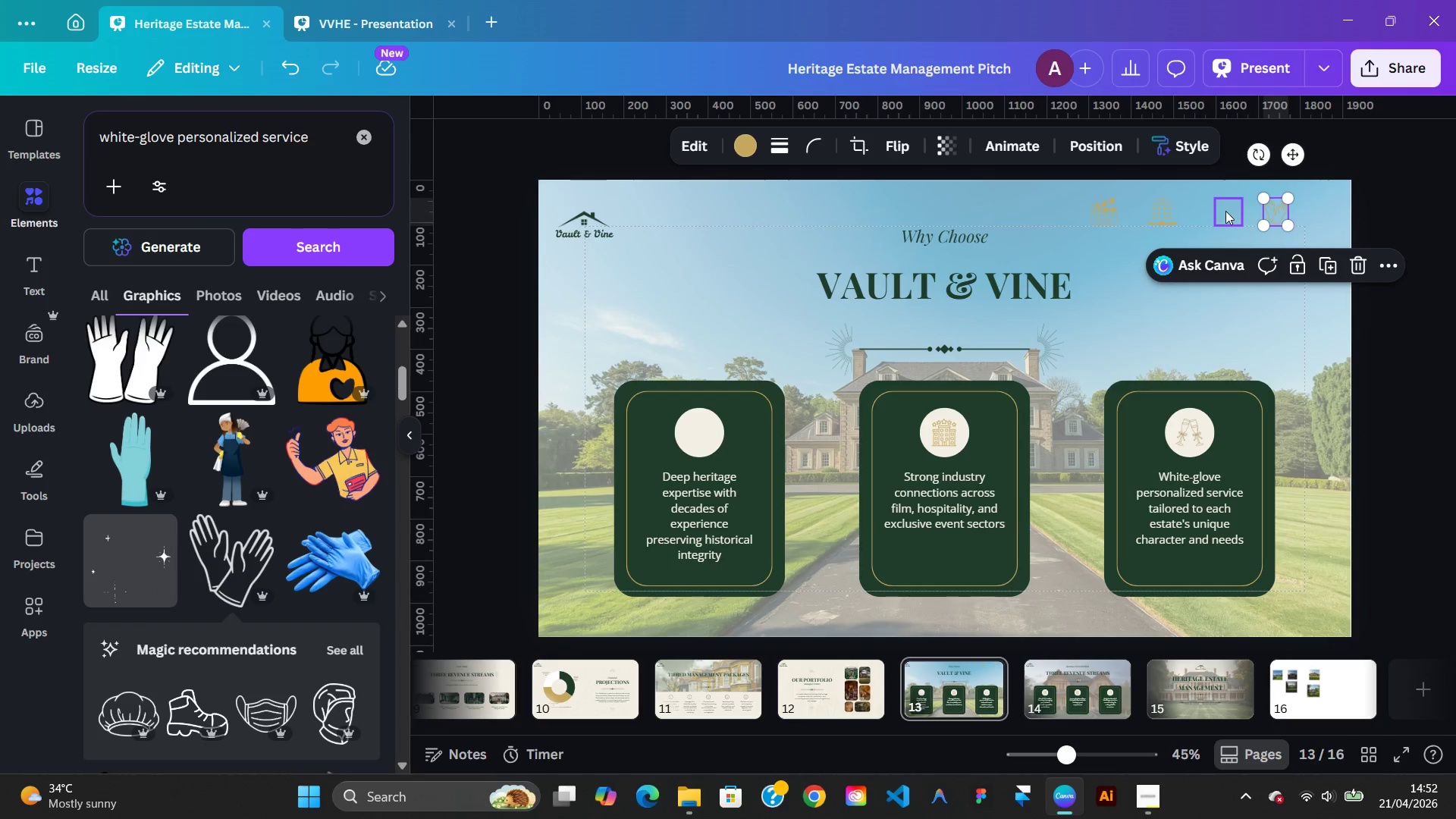 
wait(5.08)
 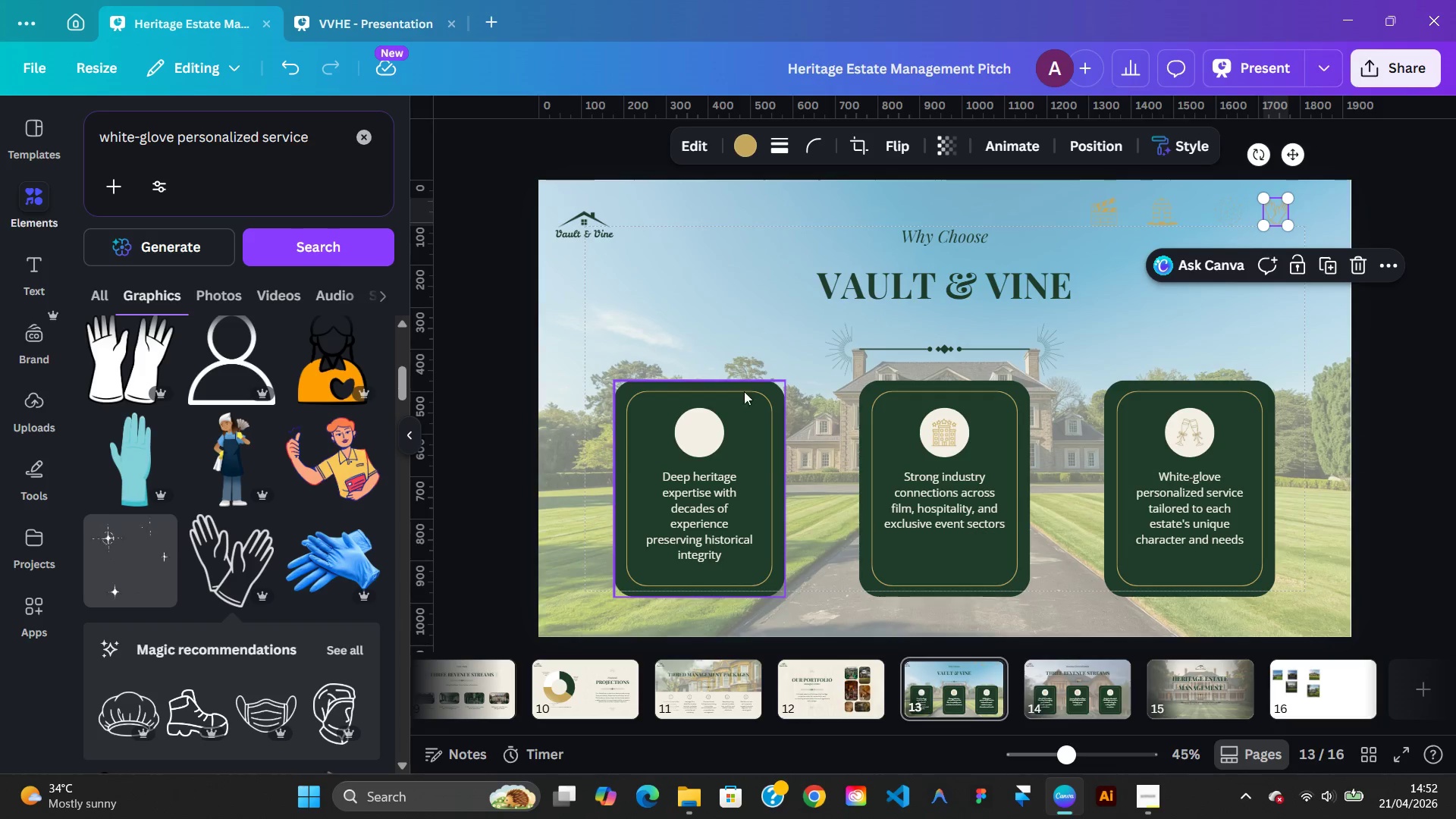 
left_click_drag(start_coordinate=[1158, 218], to_coordinate=[695, 439])
 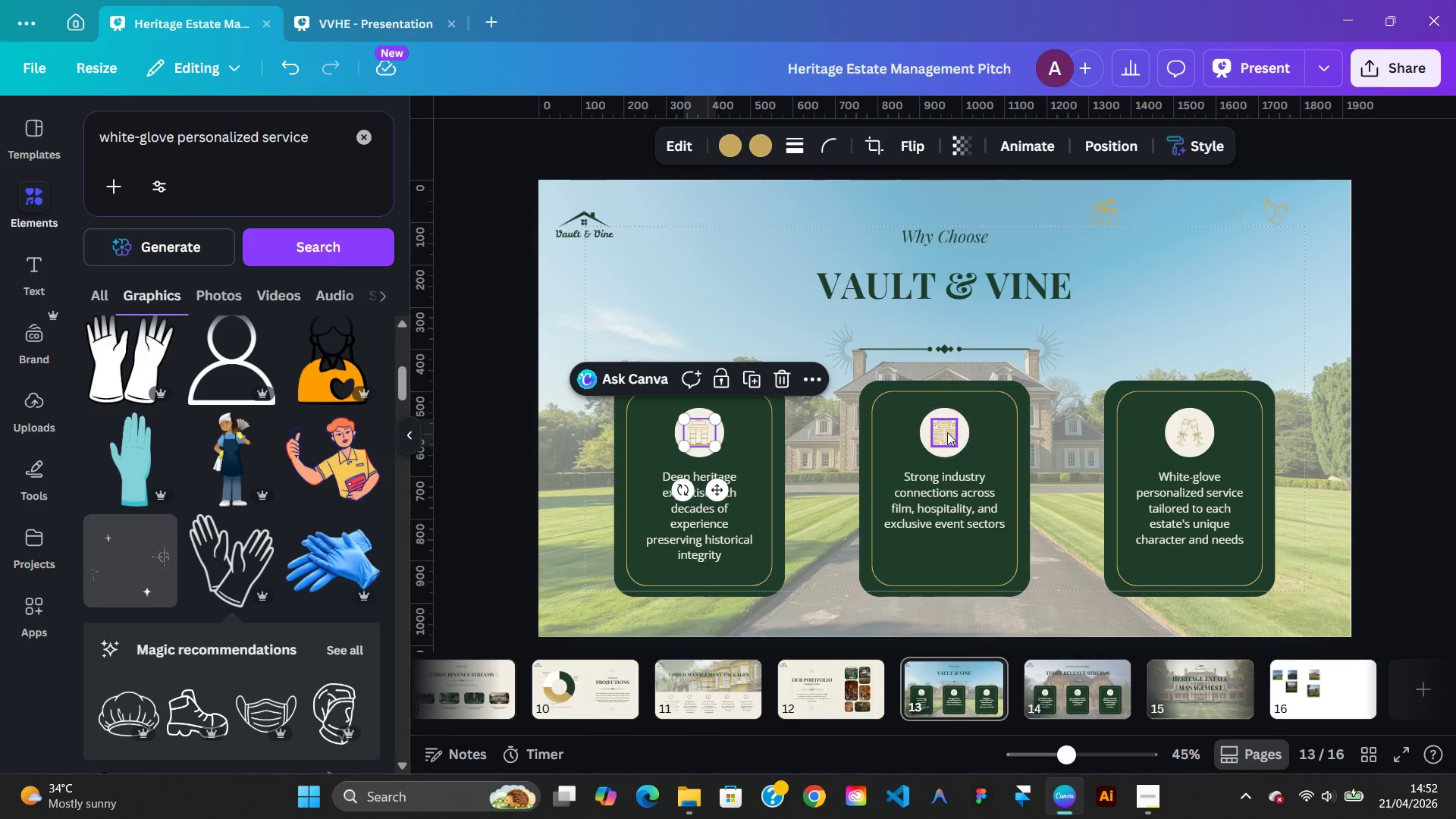 
left_click([943, 433])
 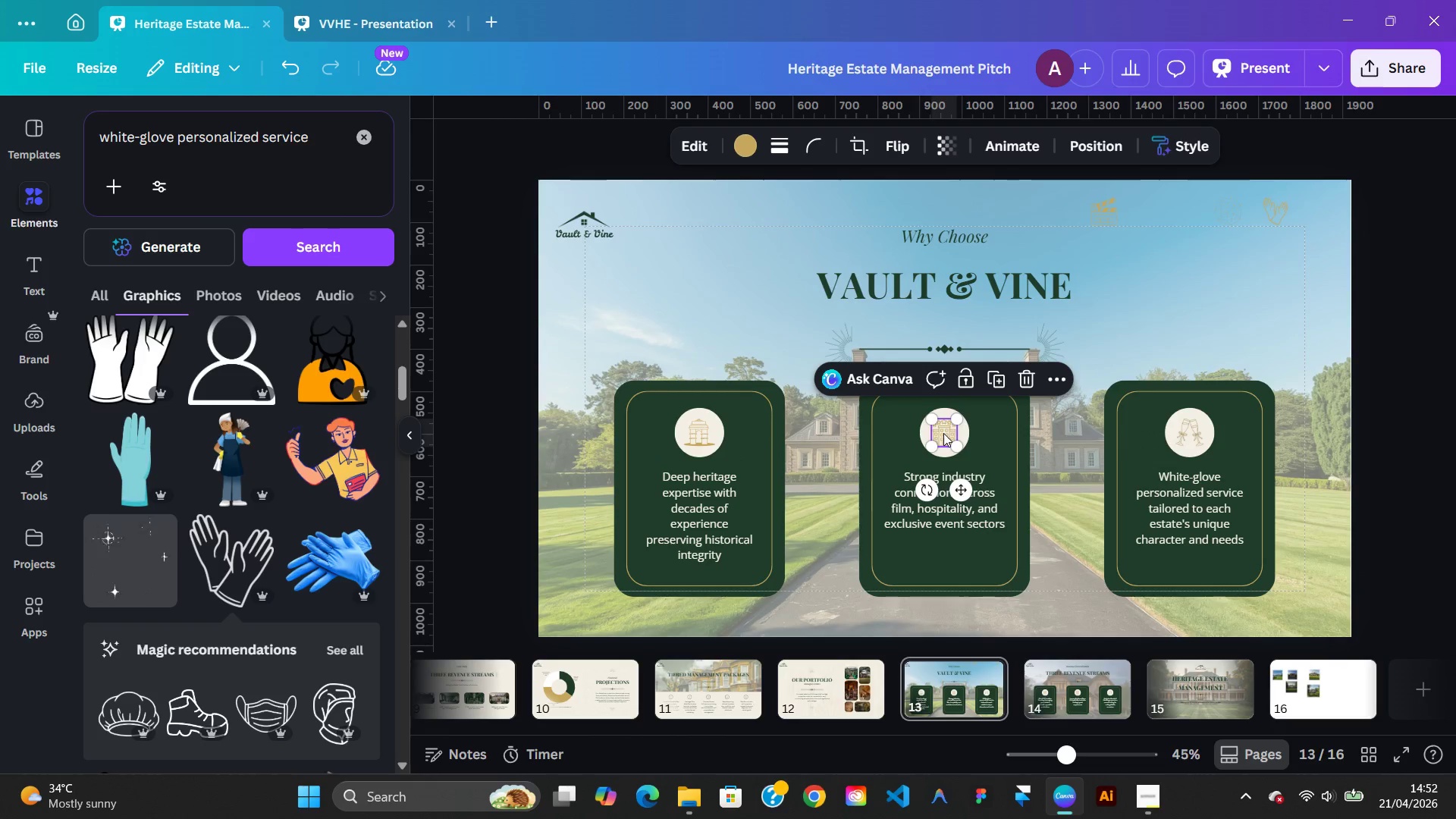 
key(Delete)
 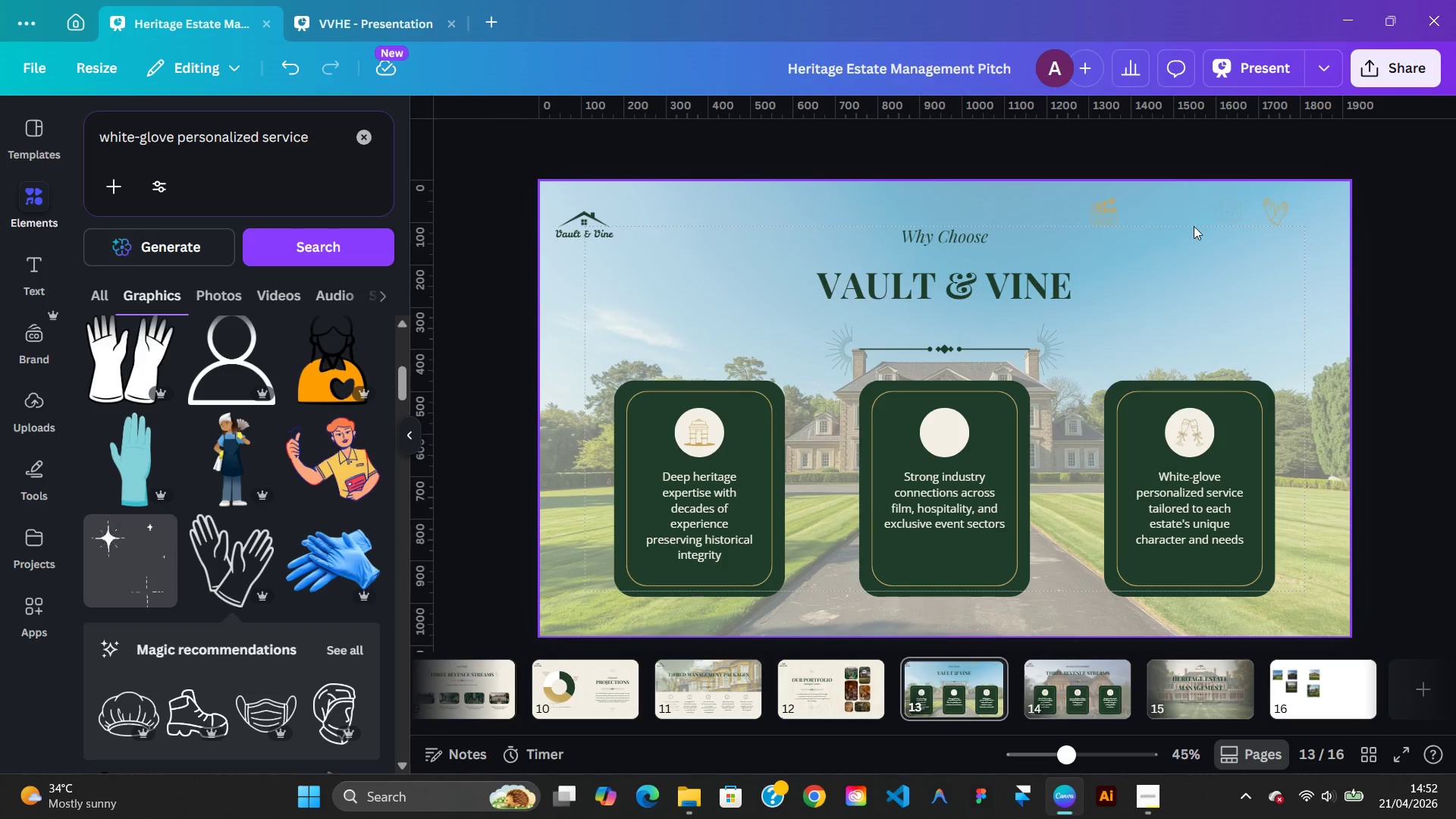 
left_click([1231, 205])
 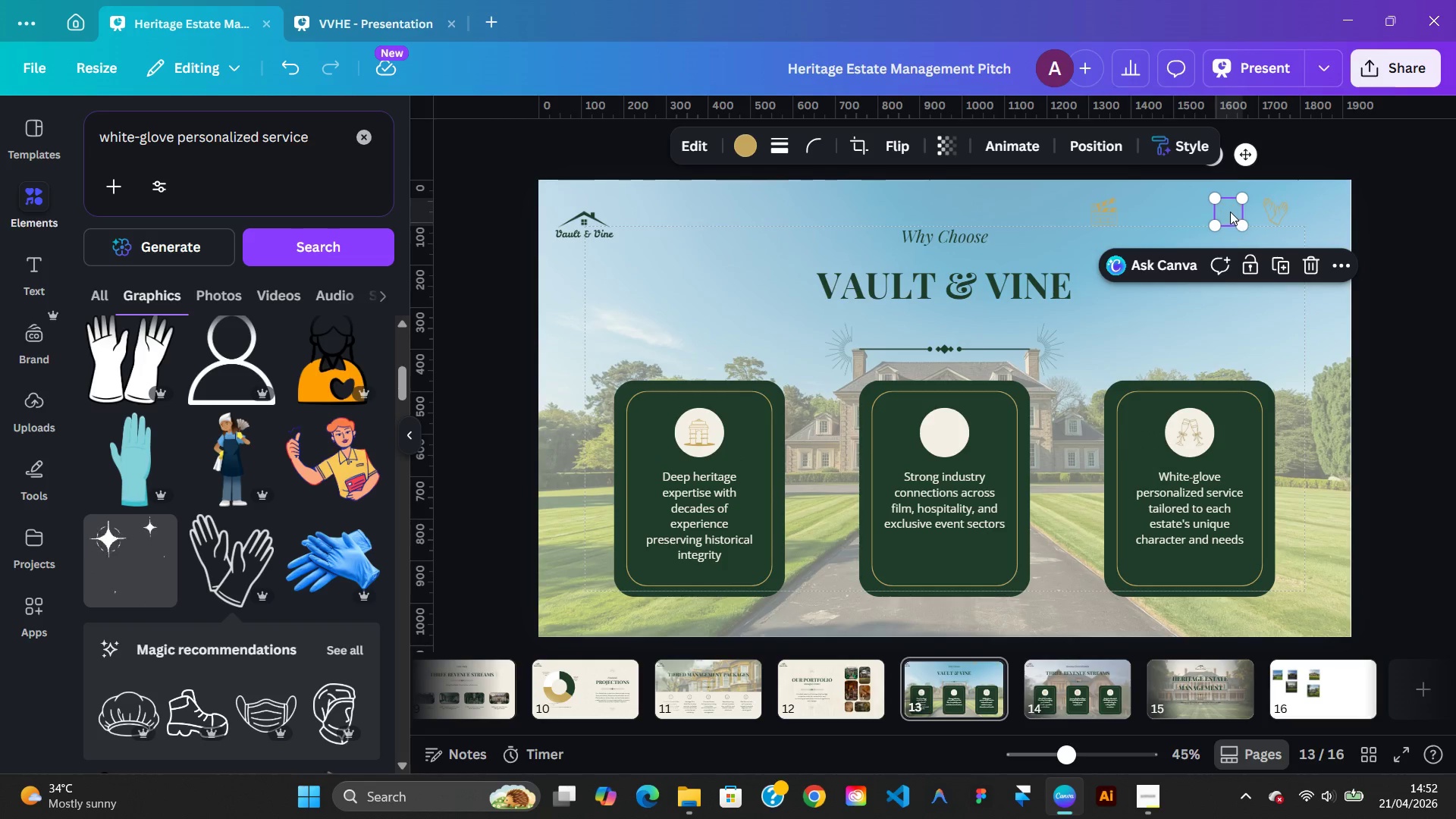 
left_click_drag(start_coordinate=[1230, 212], to_coordinate=[957, 452])
 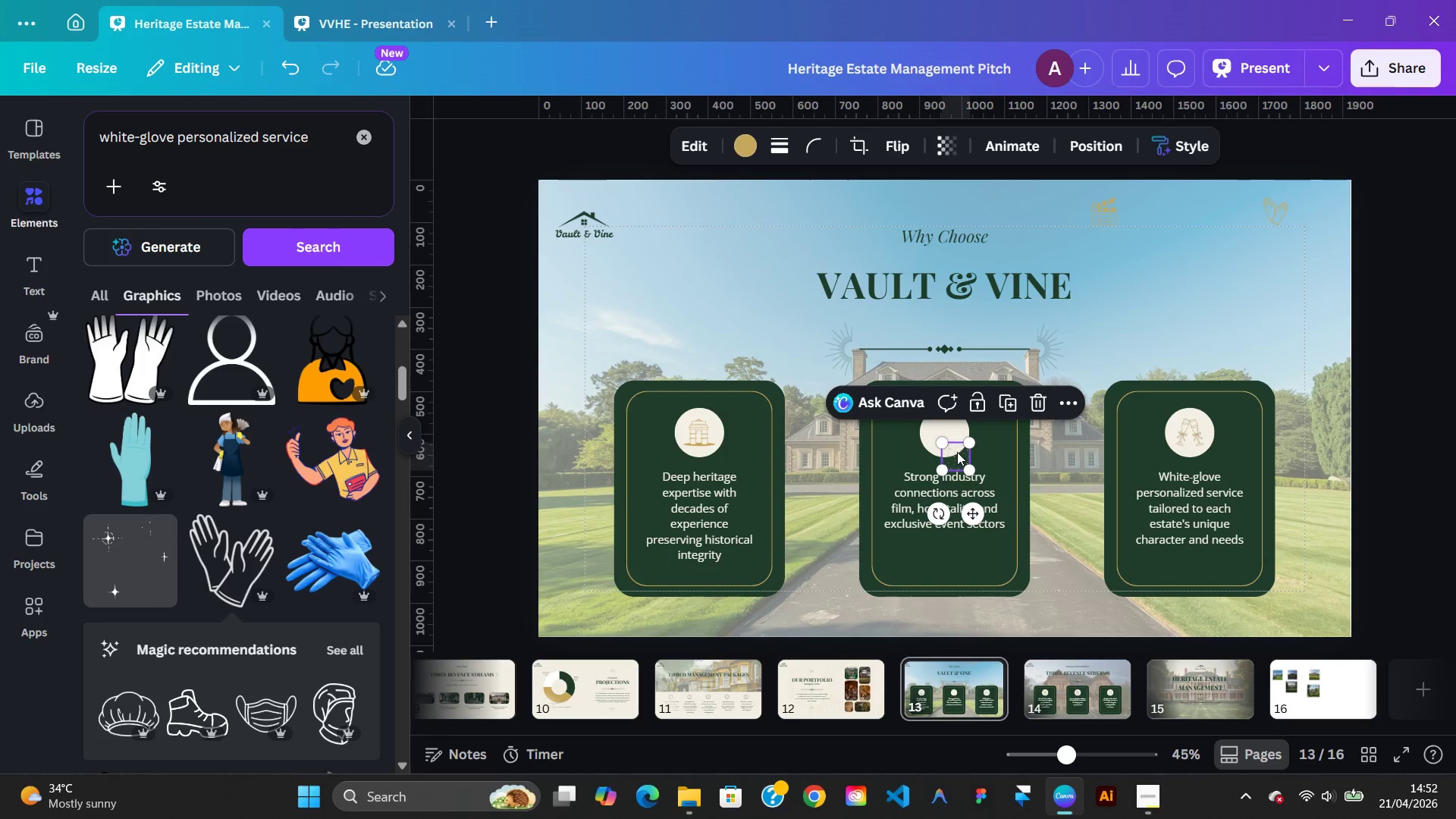 
left_click_drag(start_coordinate=[959, 456], to_coordinate=[950, 429])
 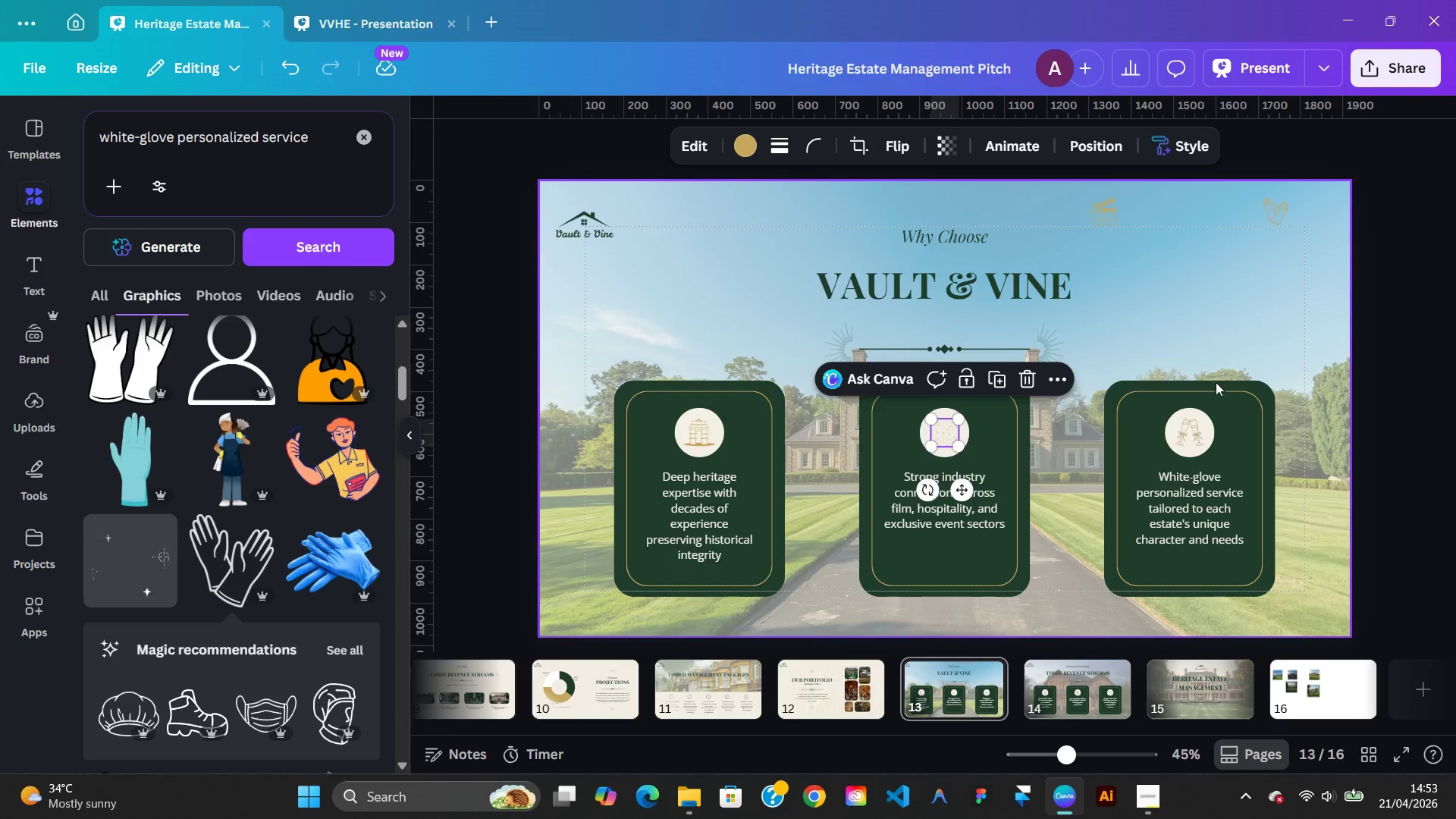 
left_click([1186, 446])
 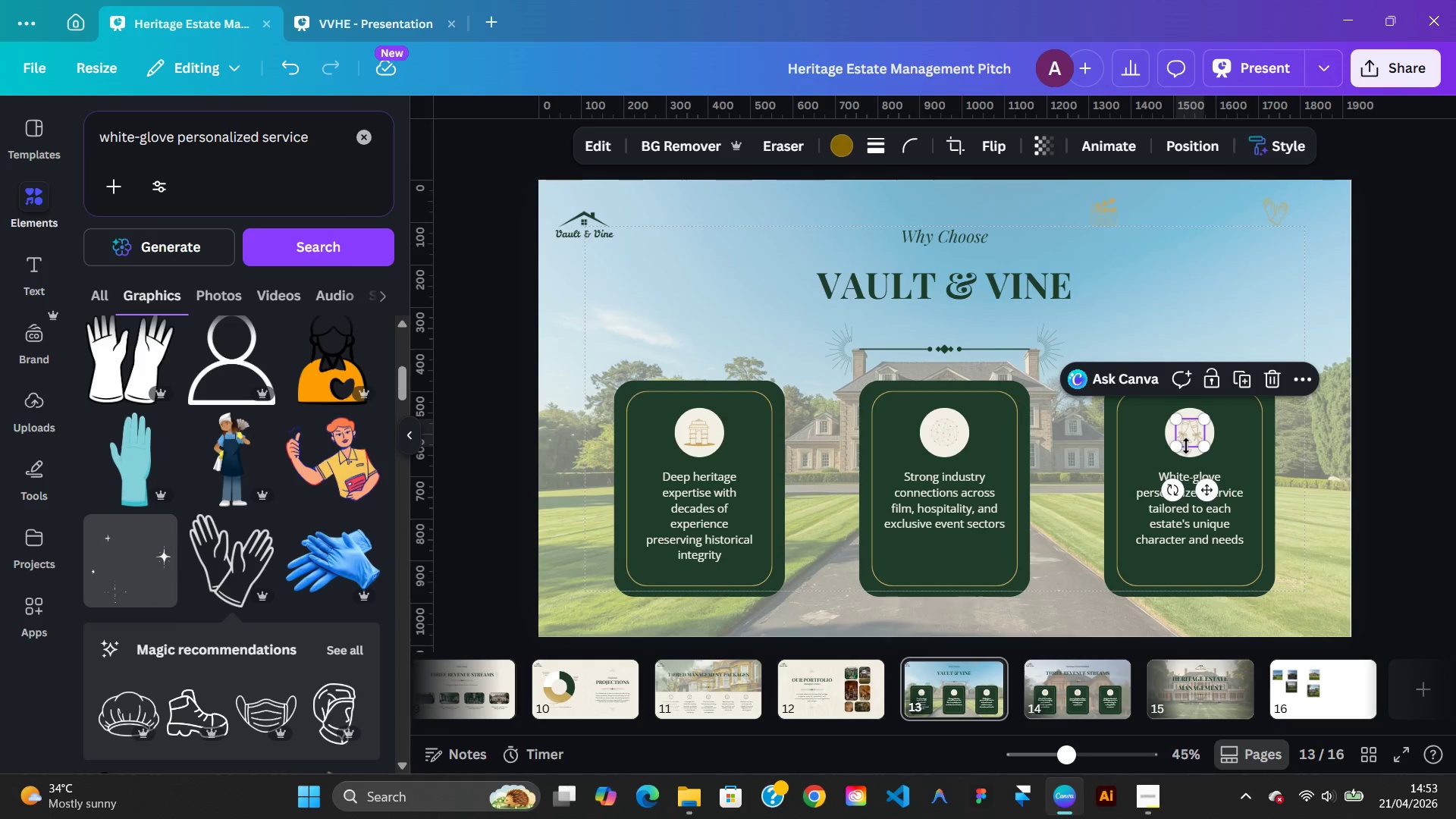 
key(Delete)
 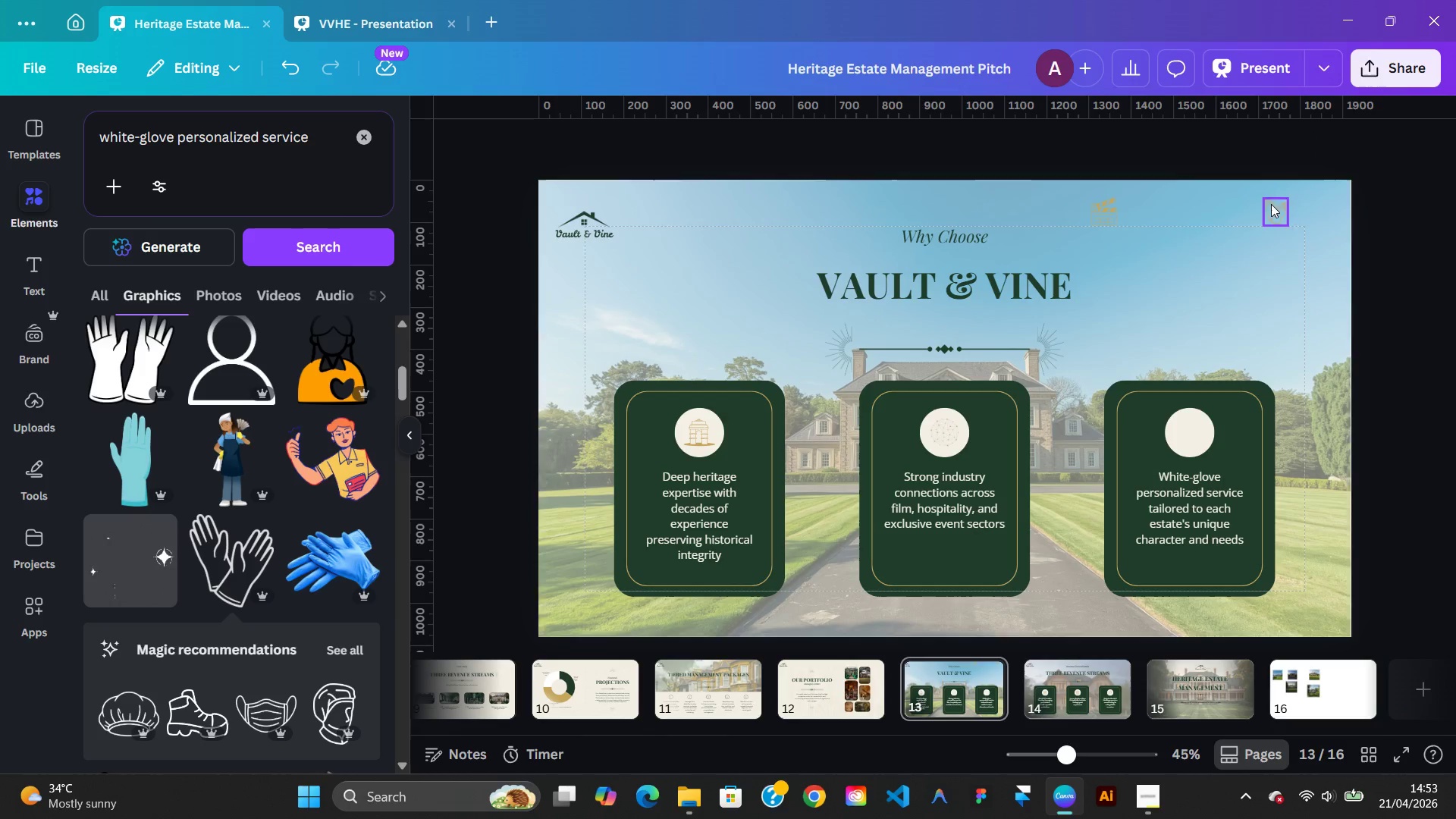 
left_click([1276, 198])
 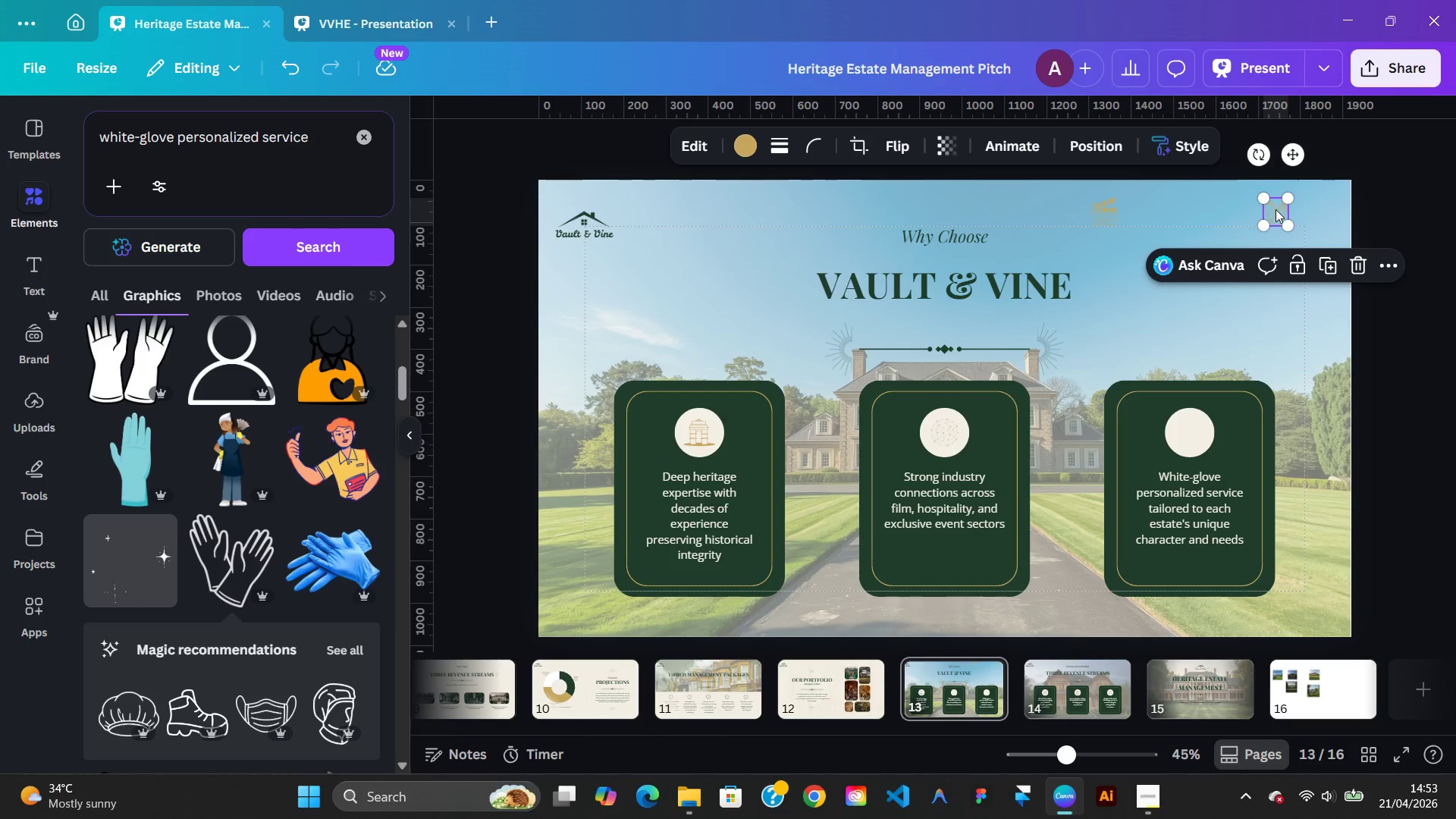 
left_click_drag(start_coordinate=[1276, 209], to_coordinate=[1189, 433])
 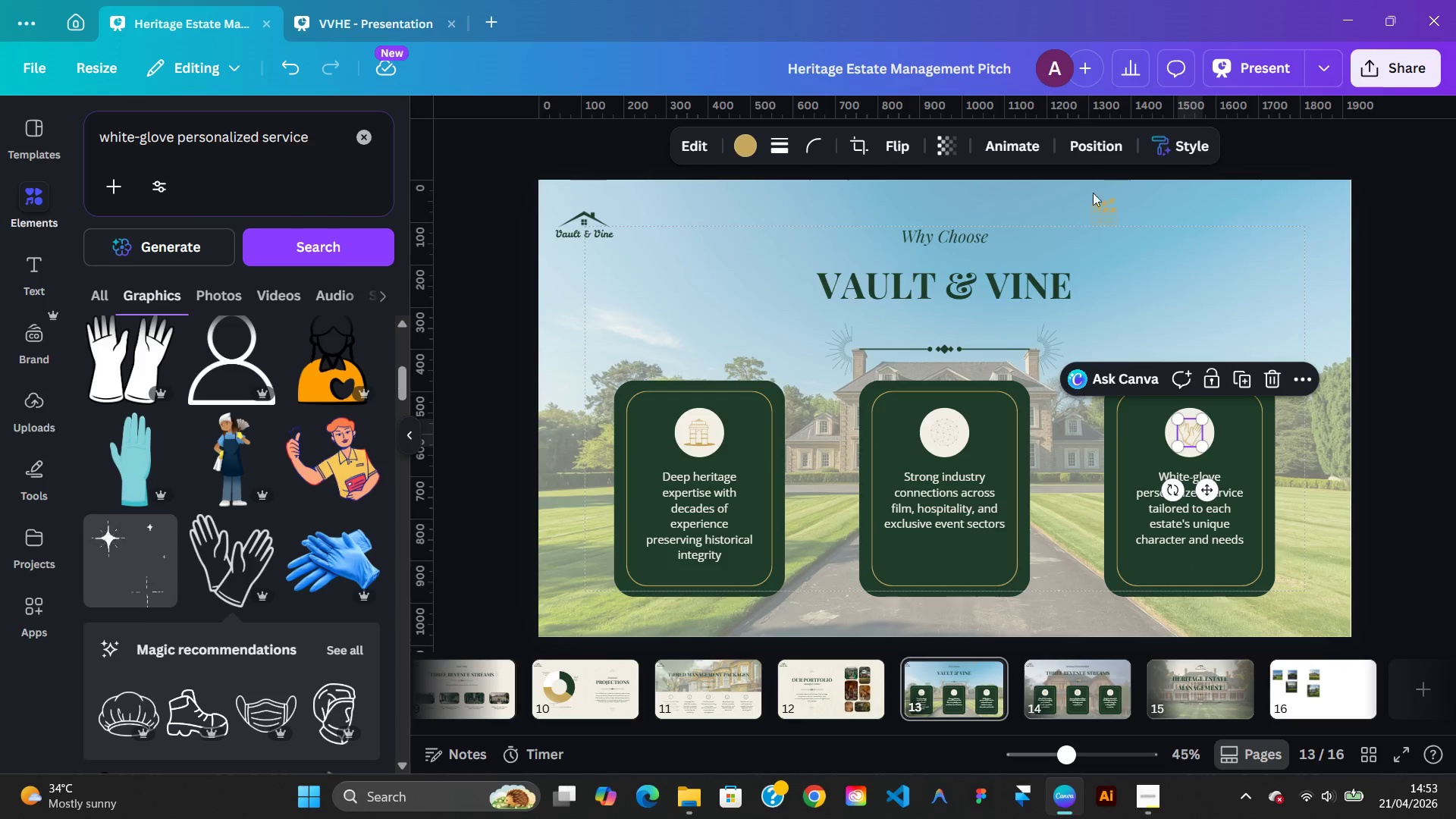 
left_click([1107, 218])
 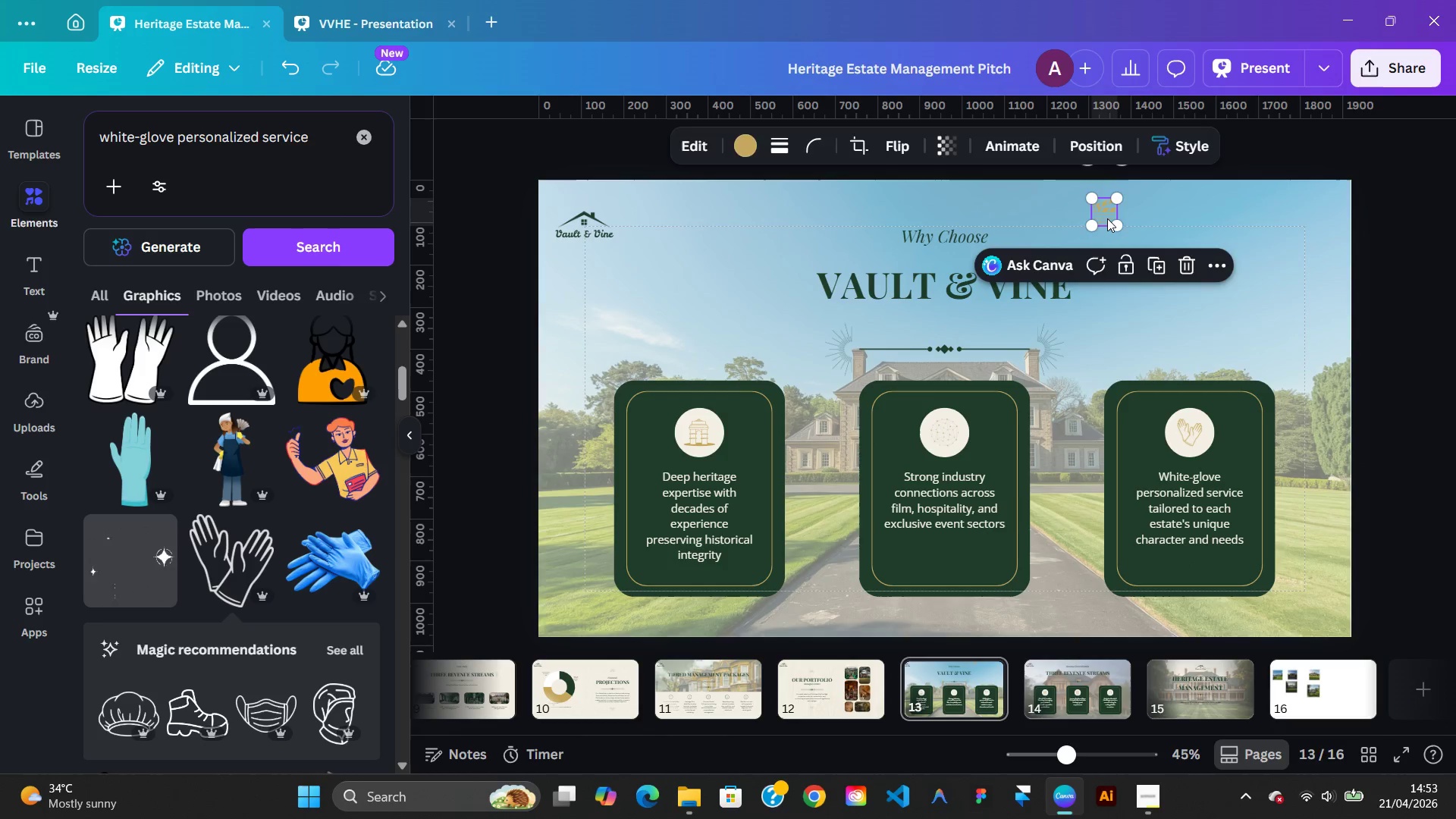 
key(Delete)
 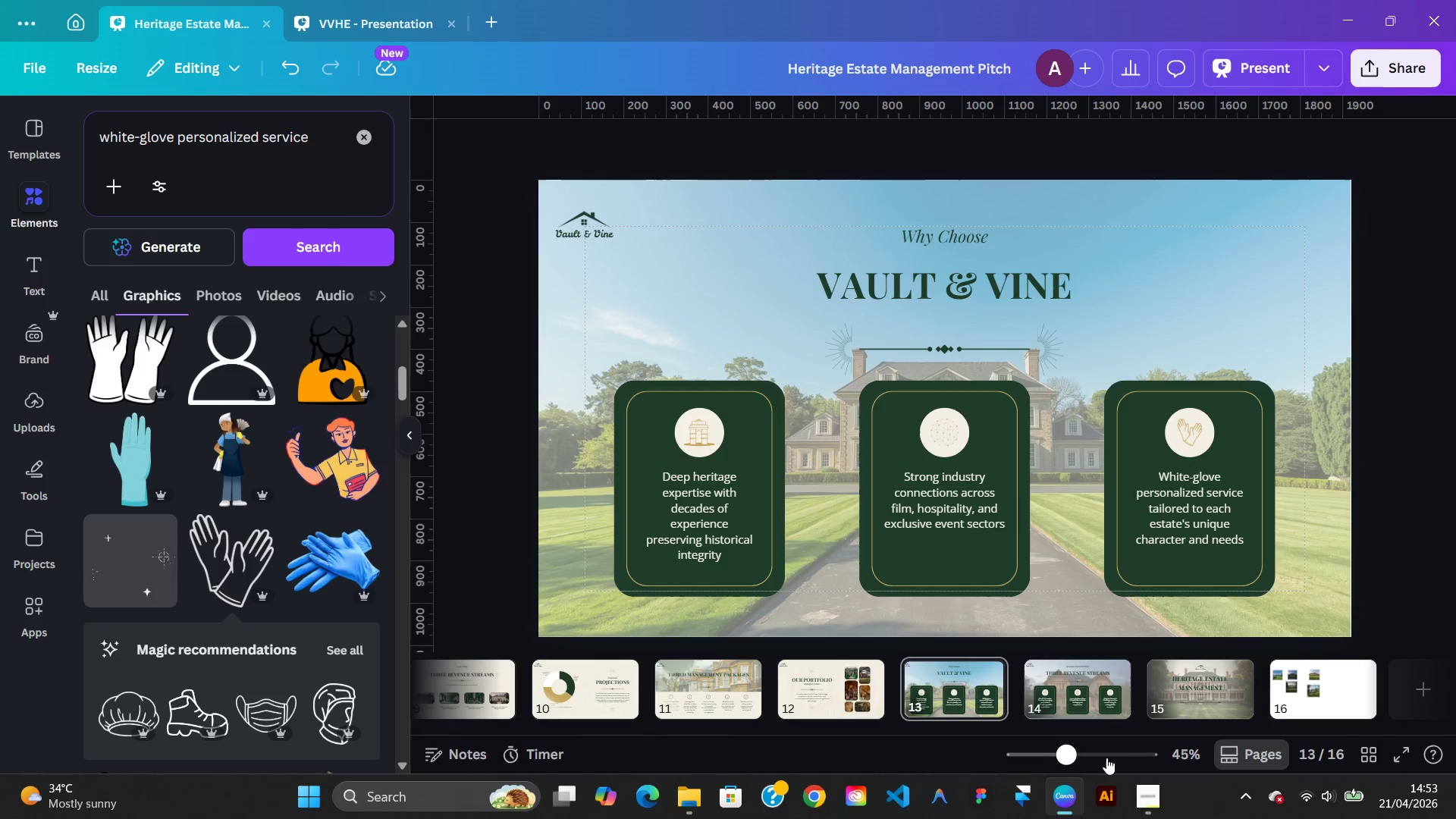 
left_click([1143, 794])